 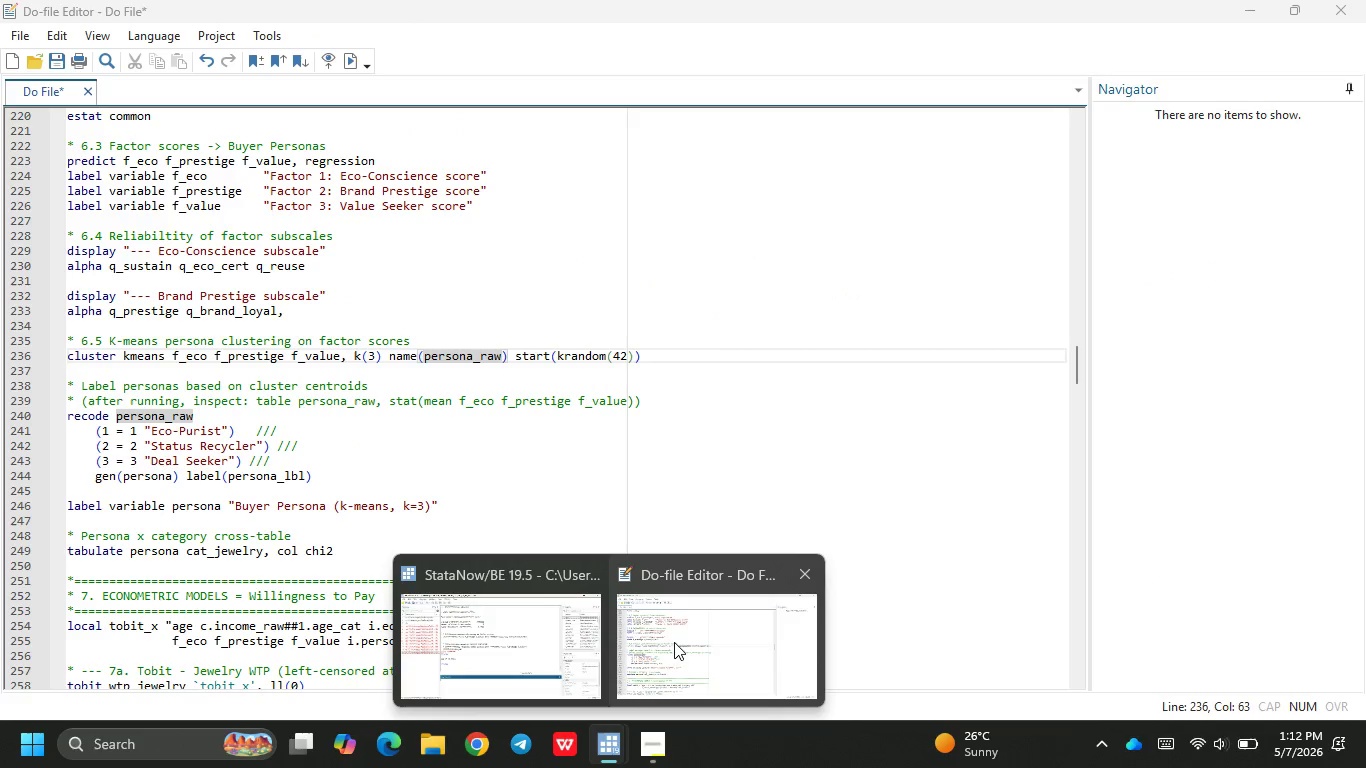 
left_click([677, 640])
 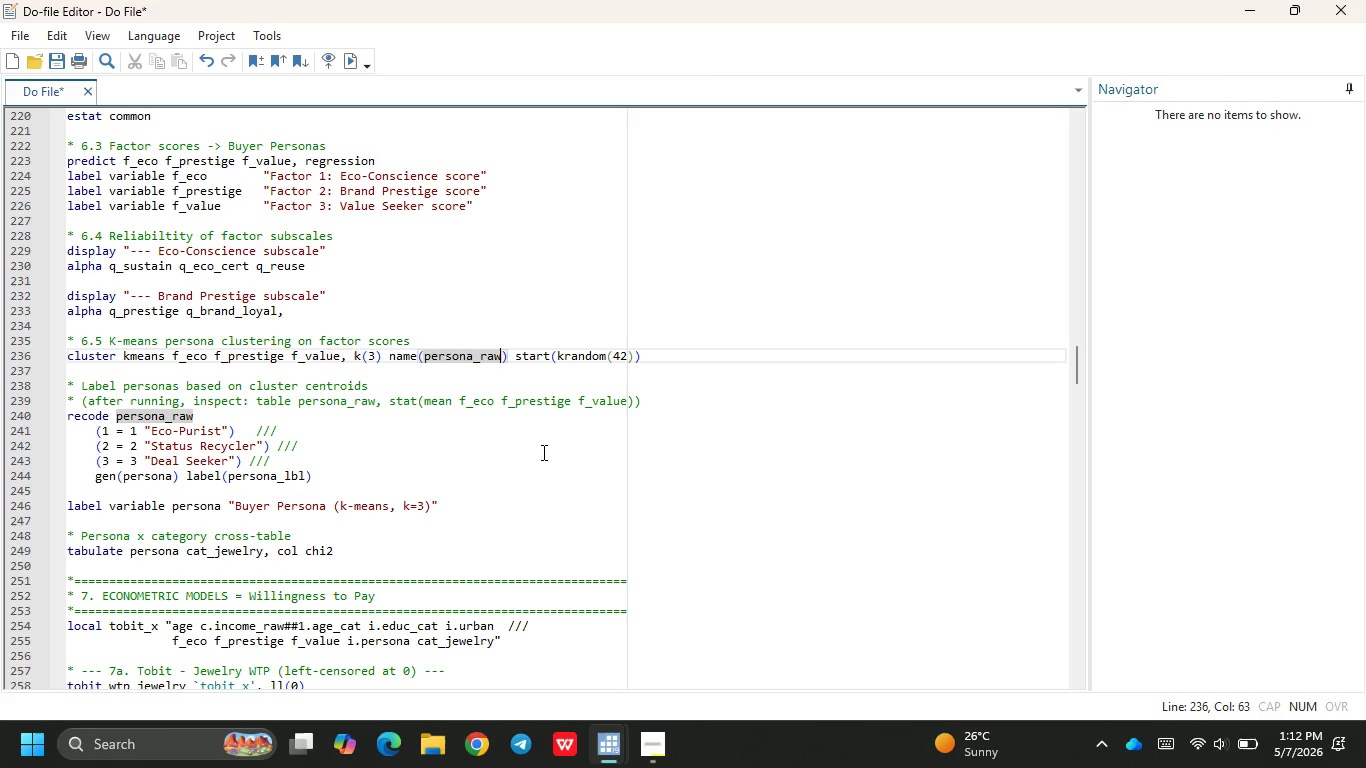 
wait(43.72)
 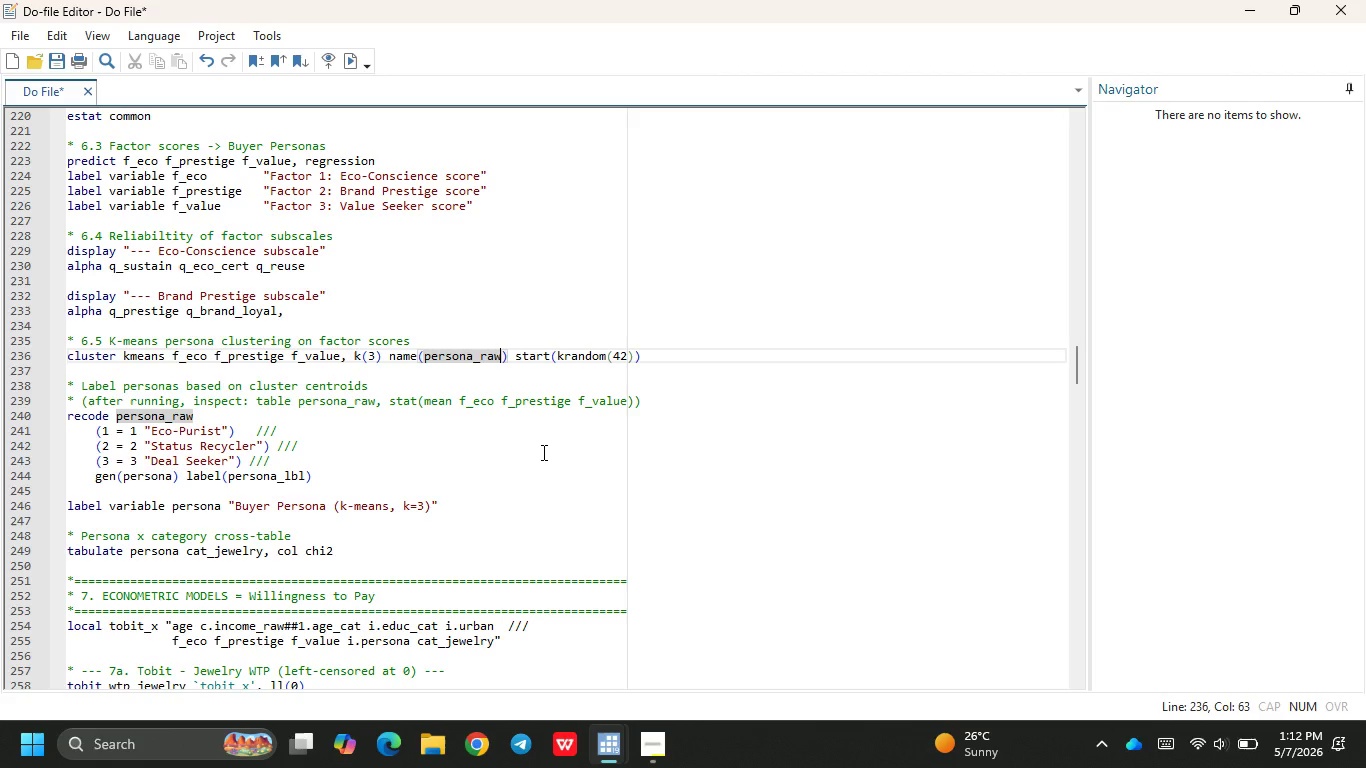 
key(ArrowRight)
 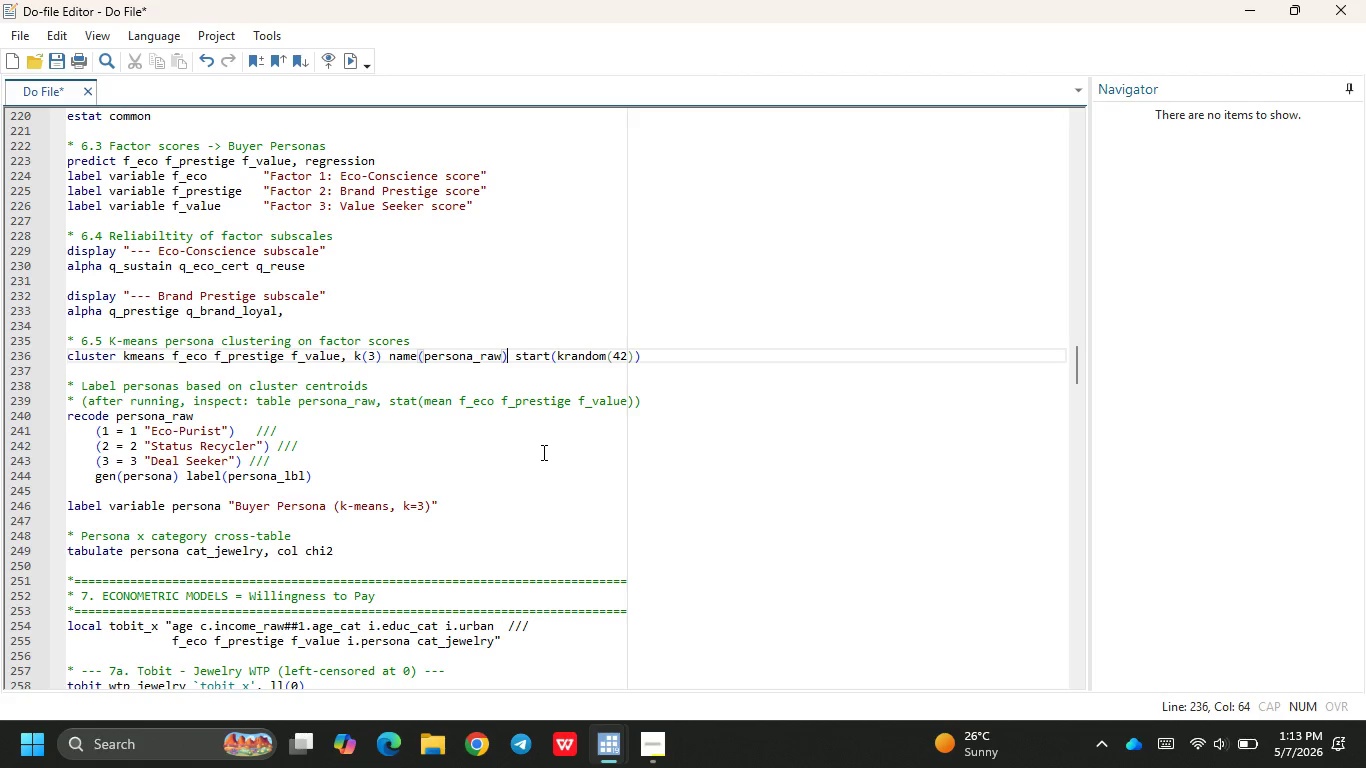 
wait(12.89)
 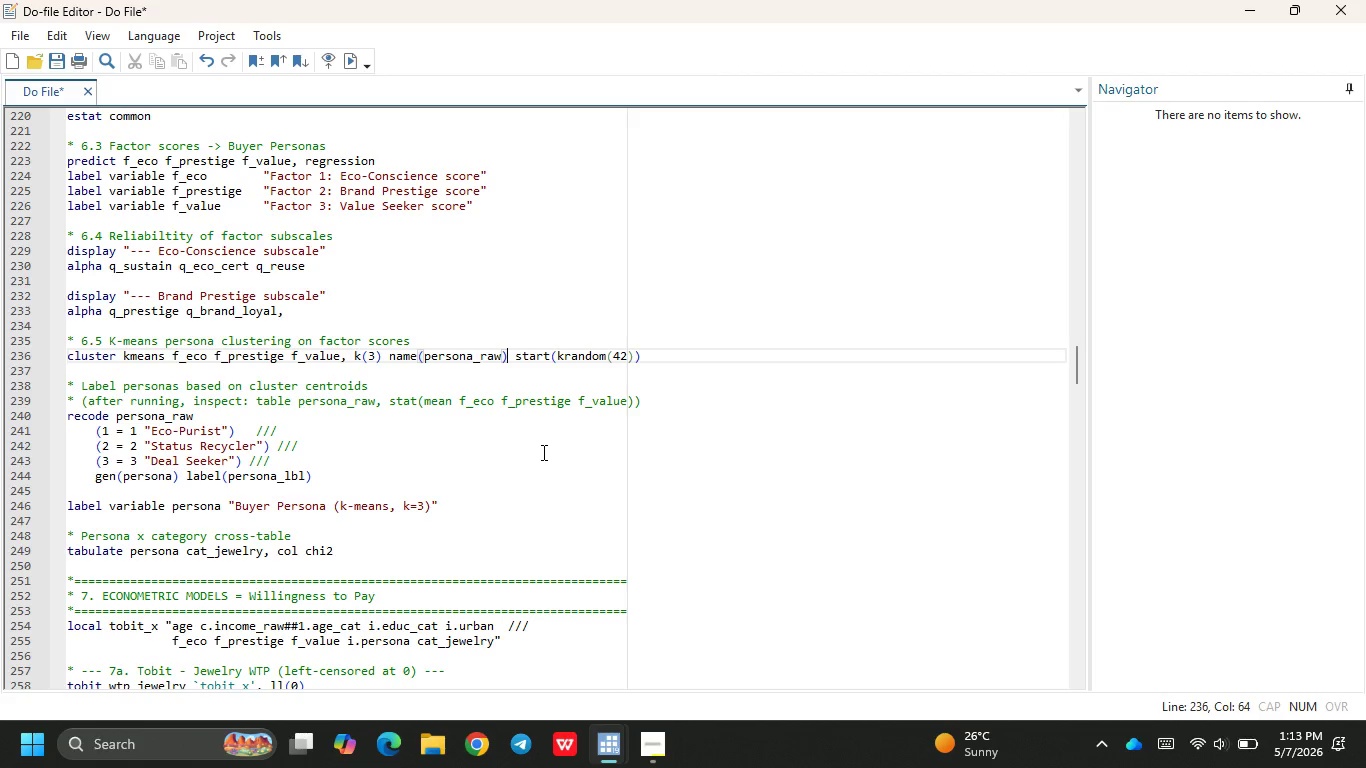 
left_click([645, 350])
 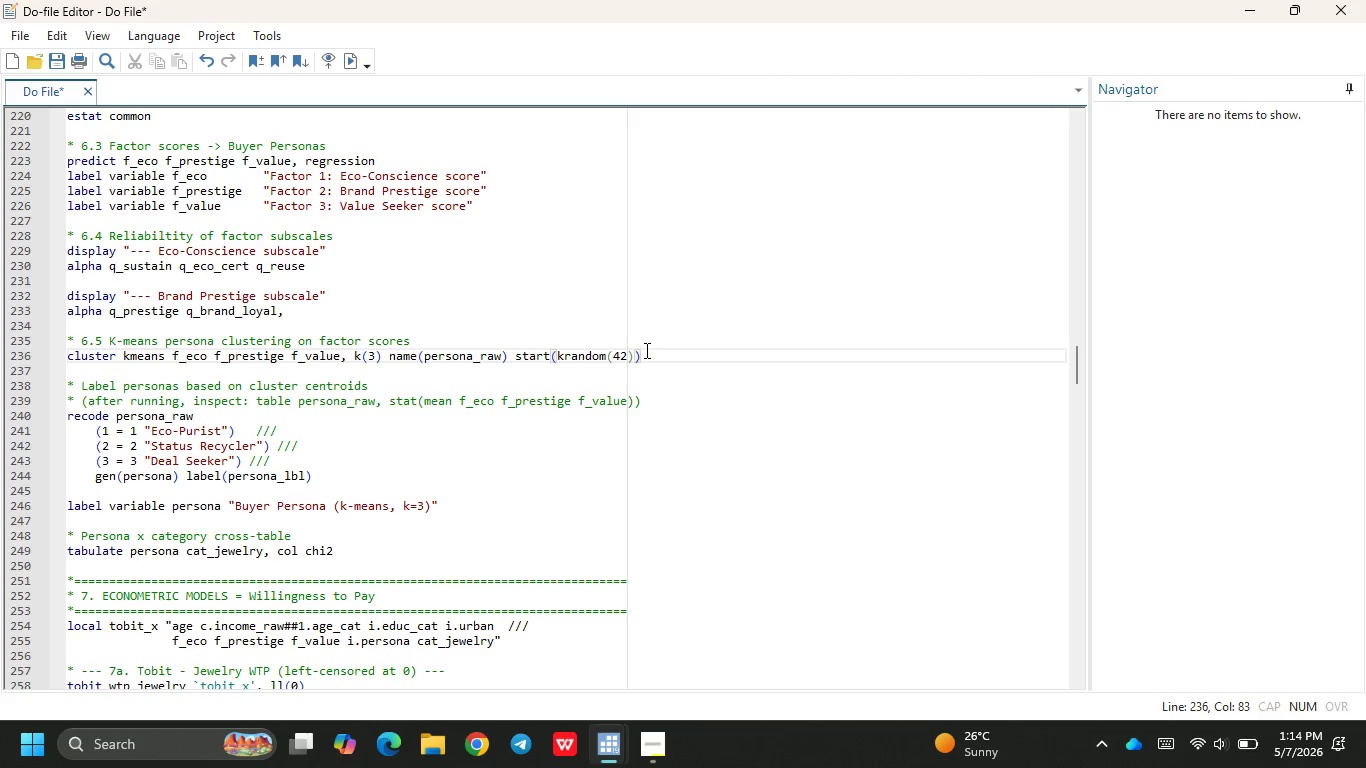 
wait(54.58)
 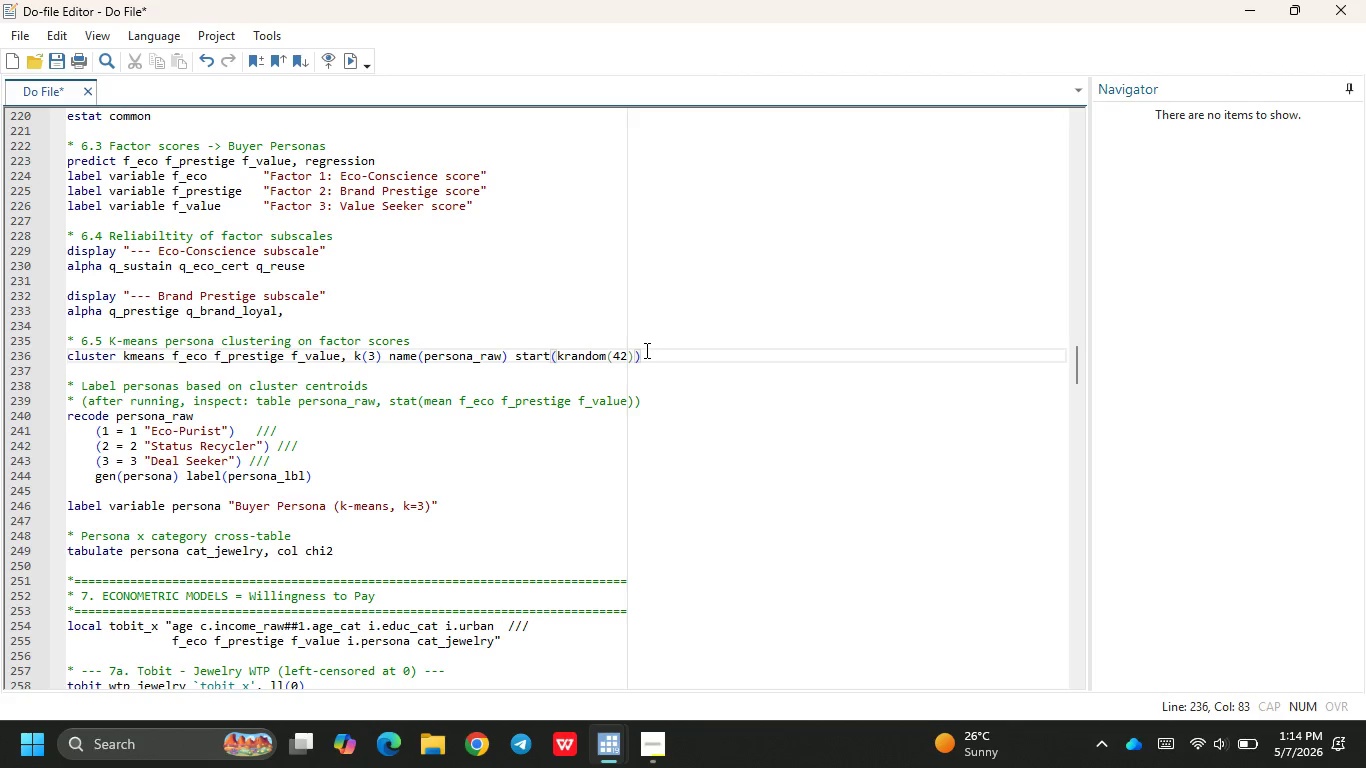 
left_click([610, 733])
 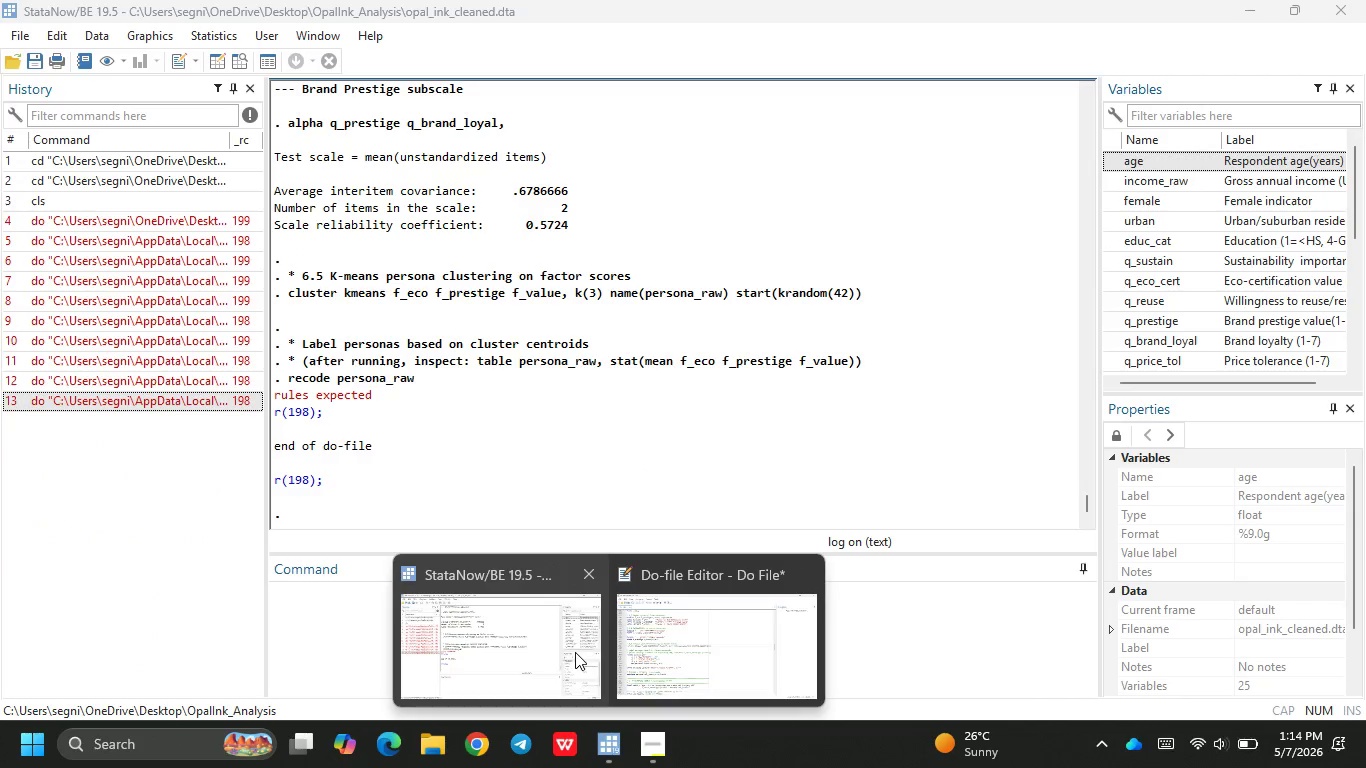 
left_click([565, 650])
 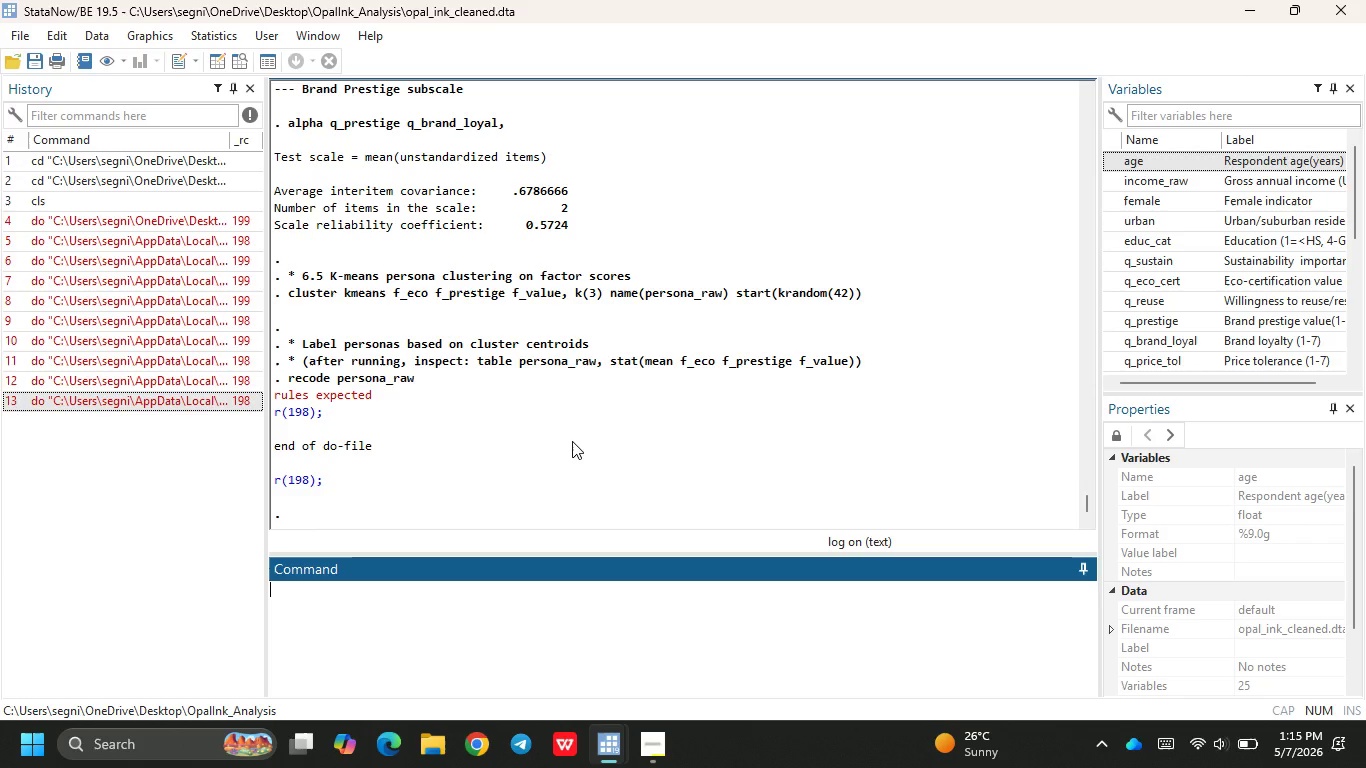 
wait(62.69)
 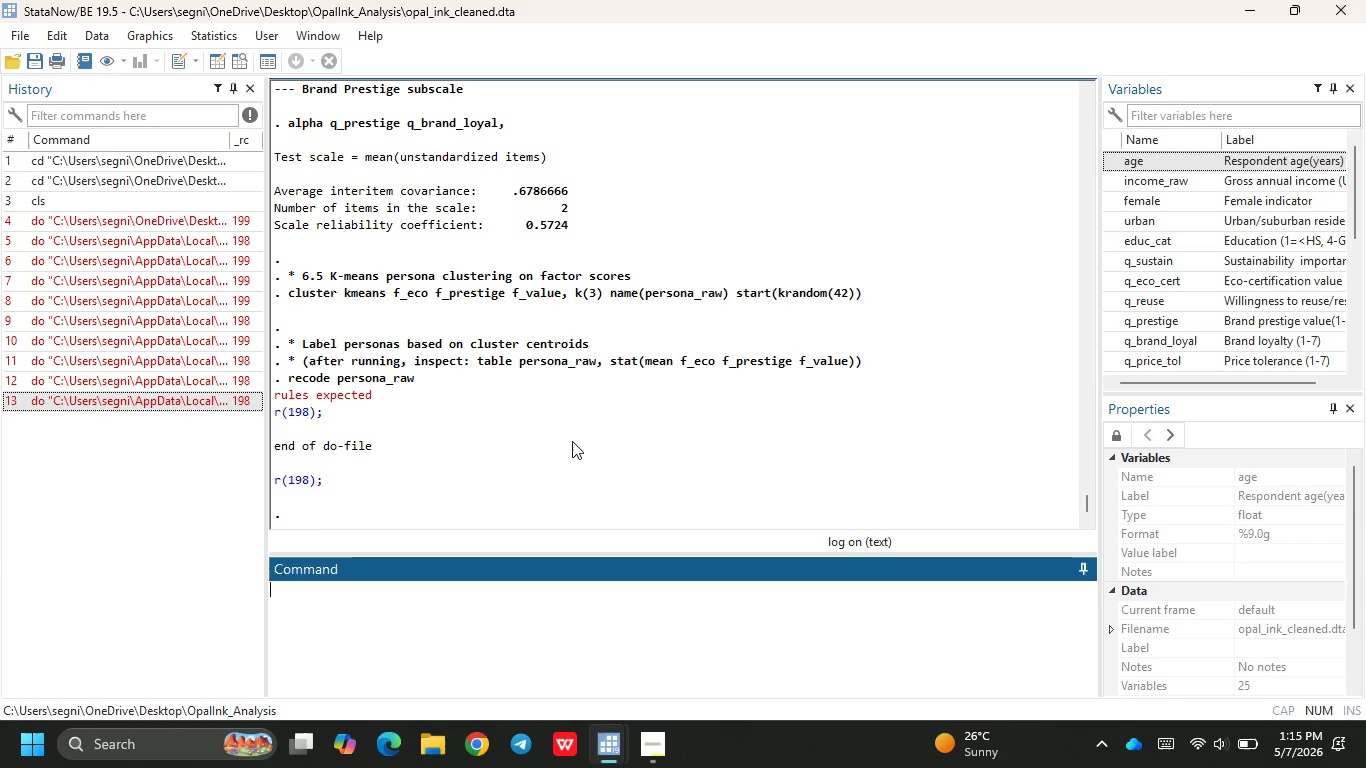 
left_click([604, 736])
 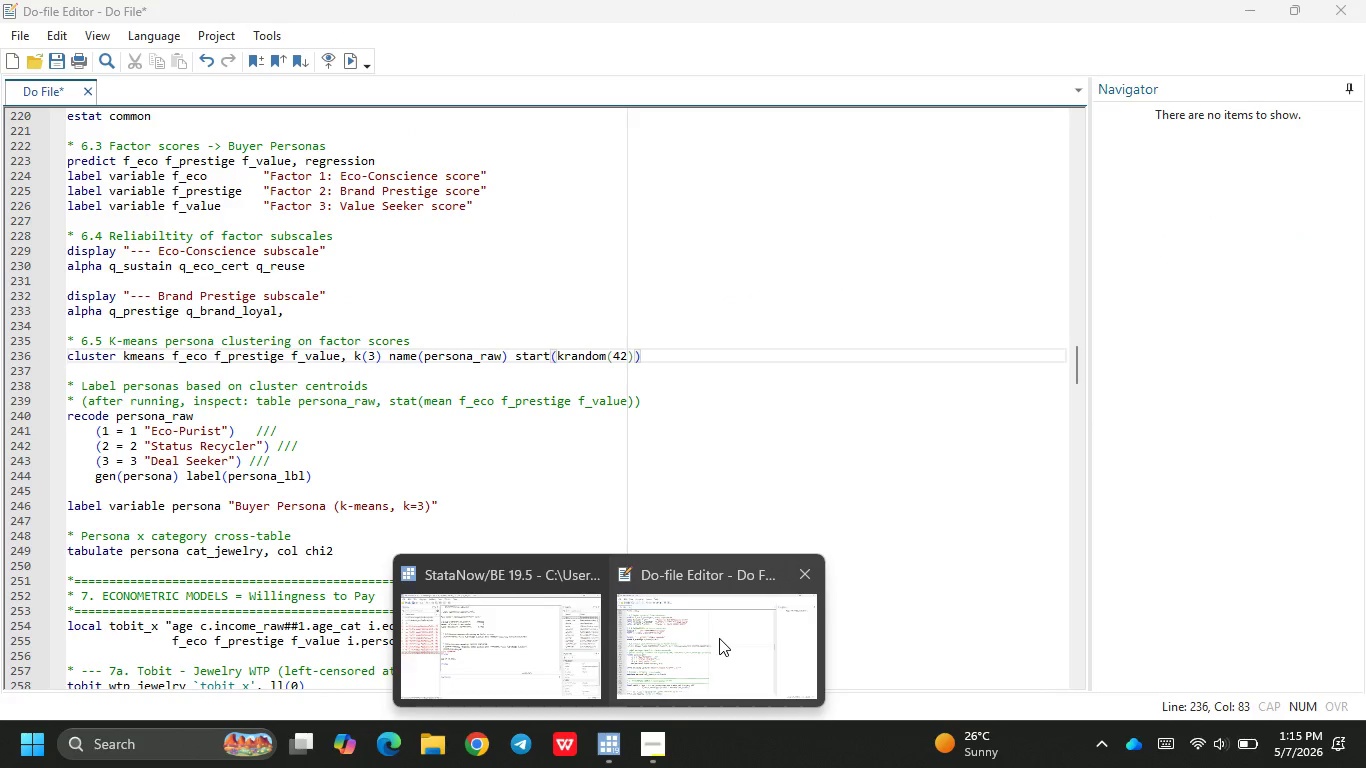 
left_click([719, 640])
 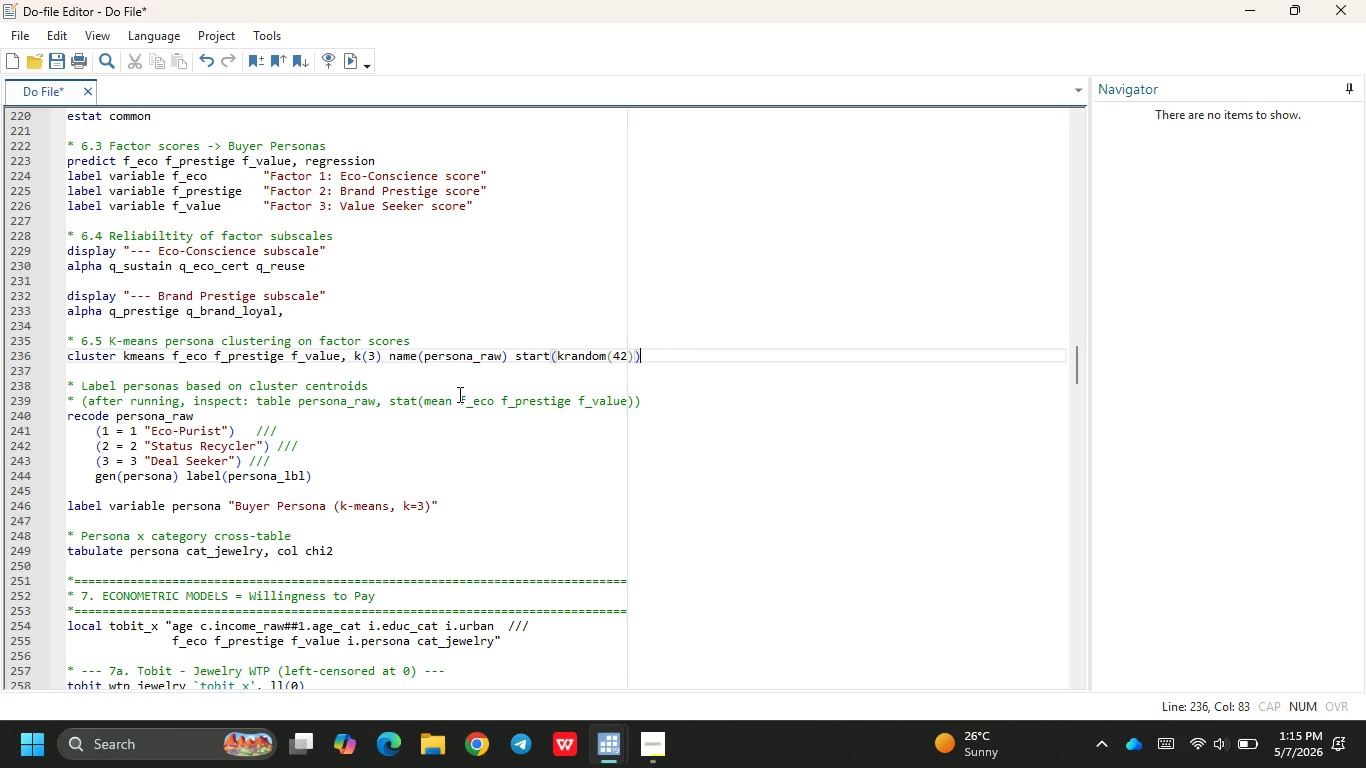 
wait(28.81)
 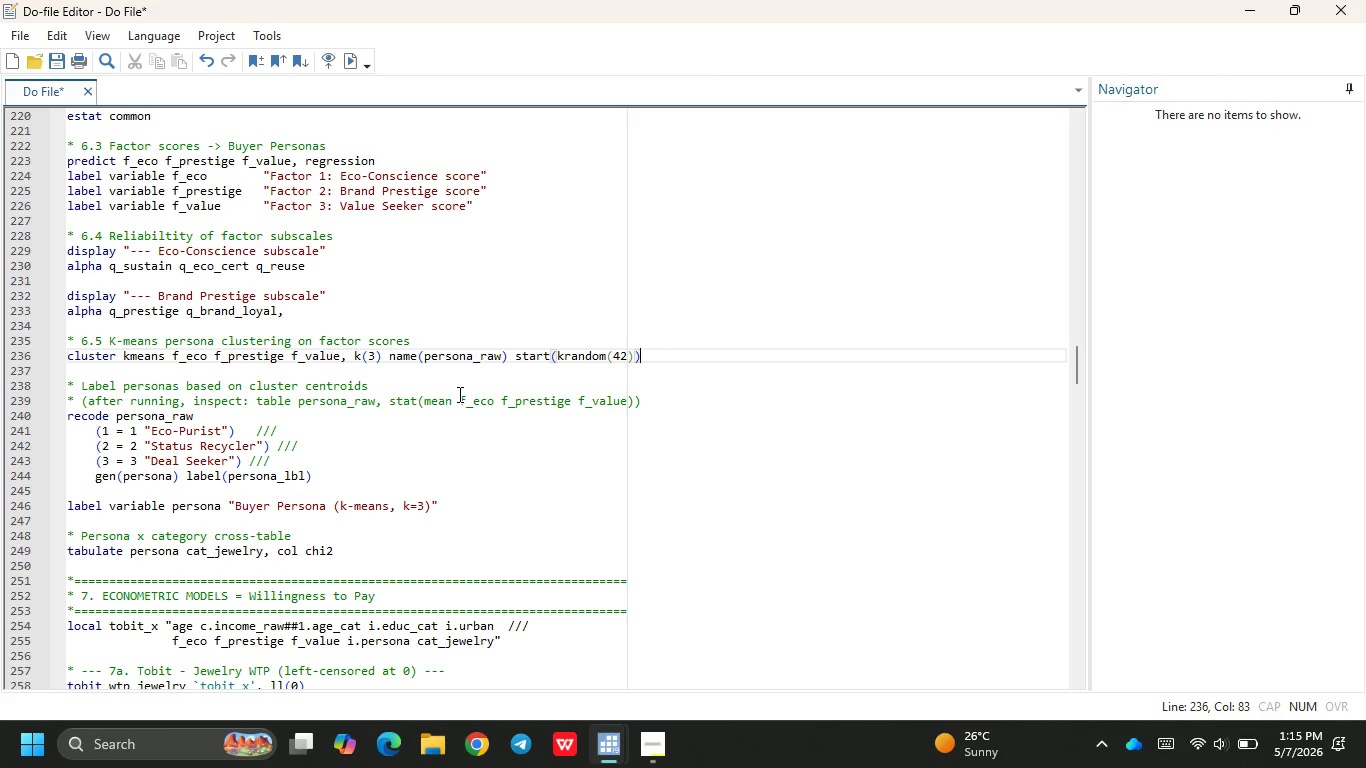 
key(Enter)
 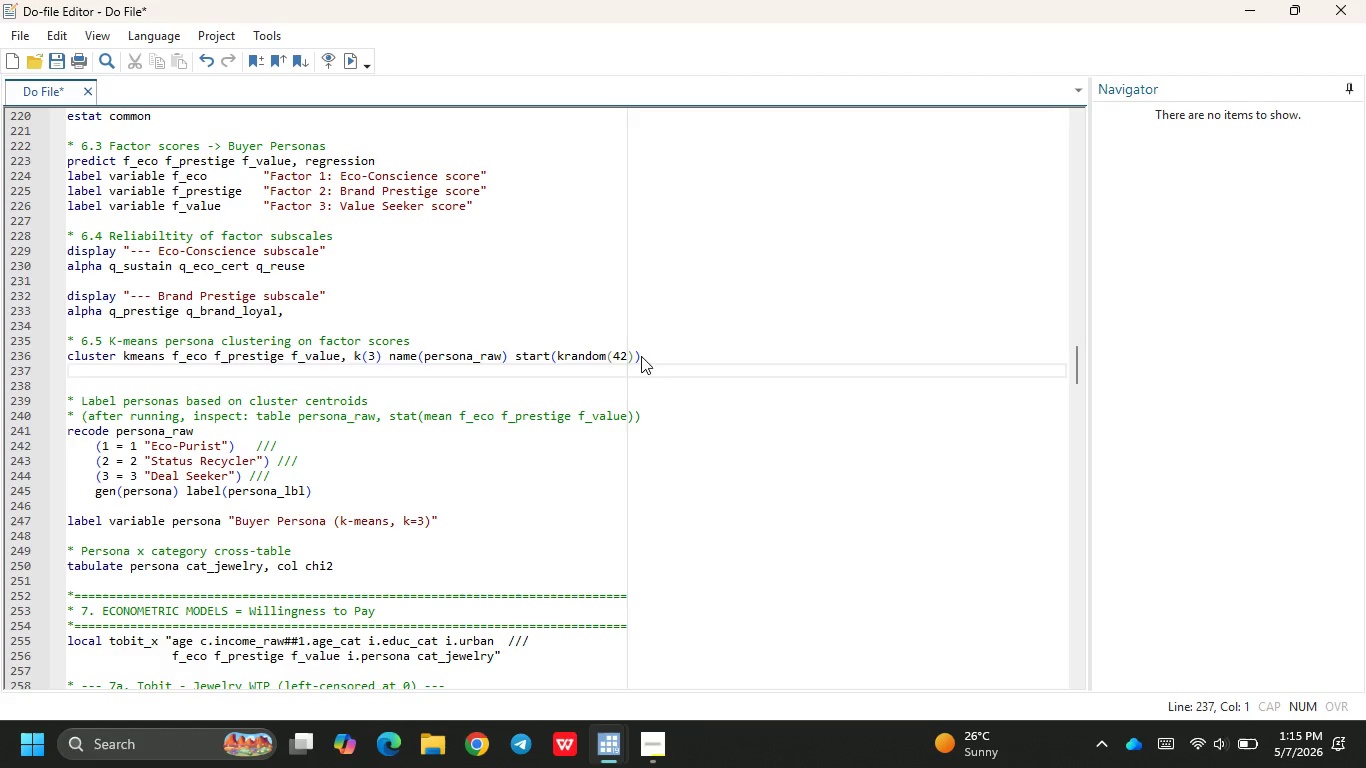 
type(table )
 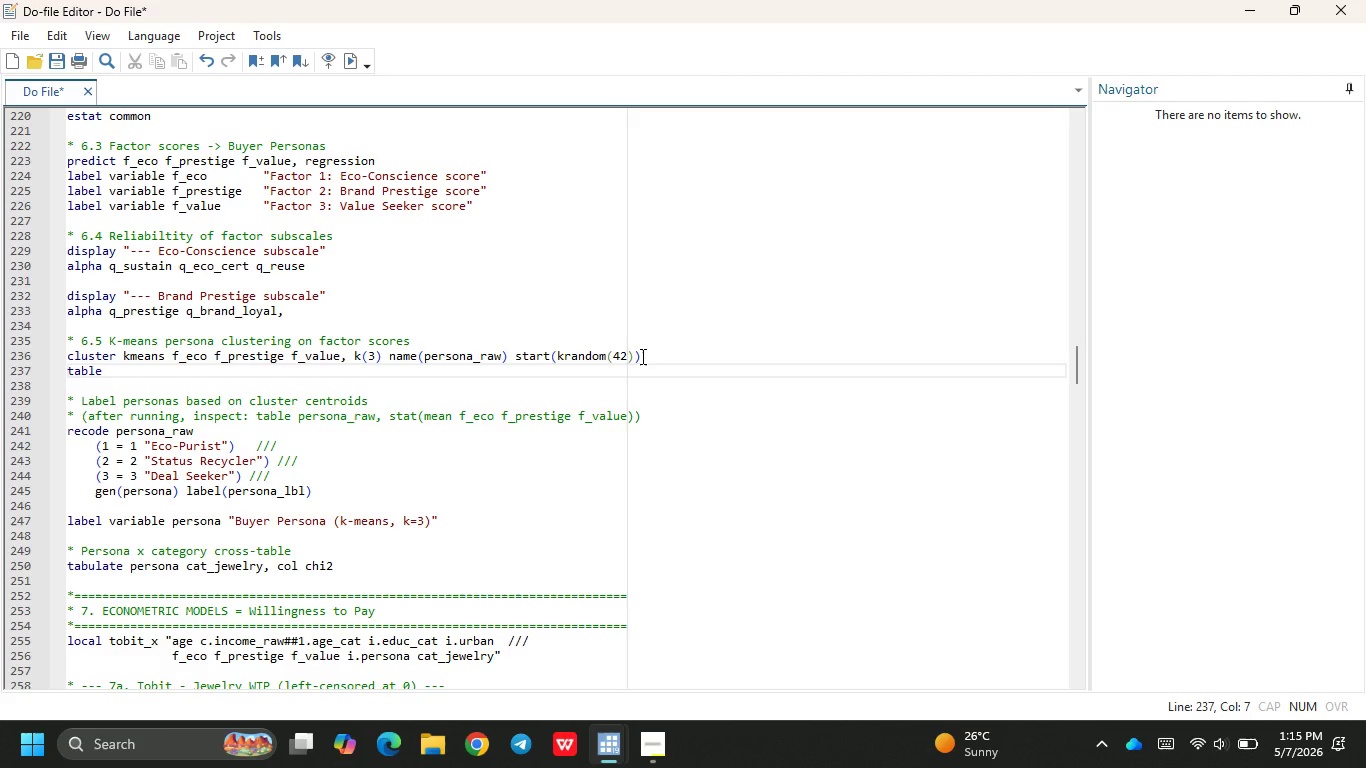 
wait(17.31)
 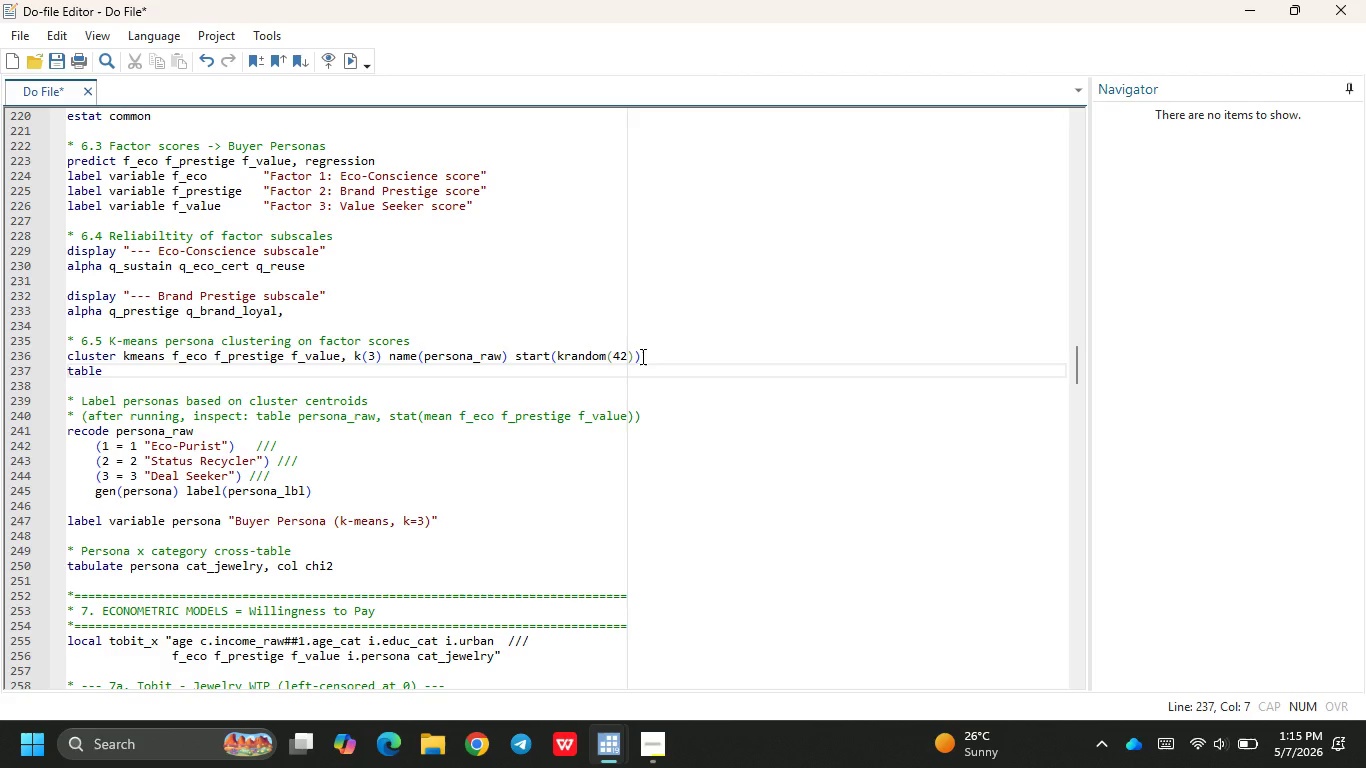 
type(persona)
 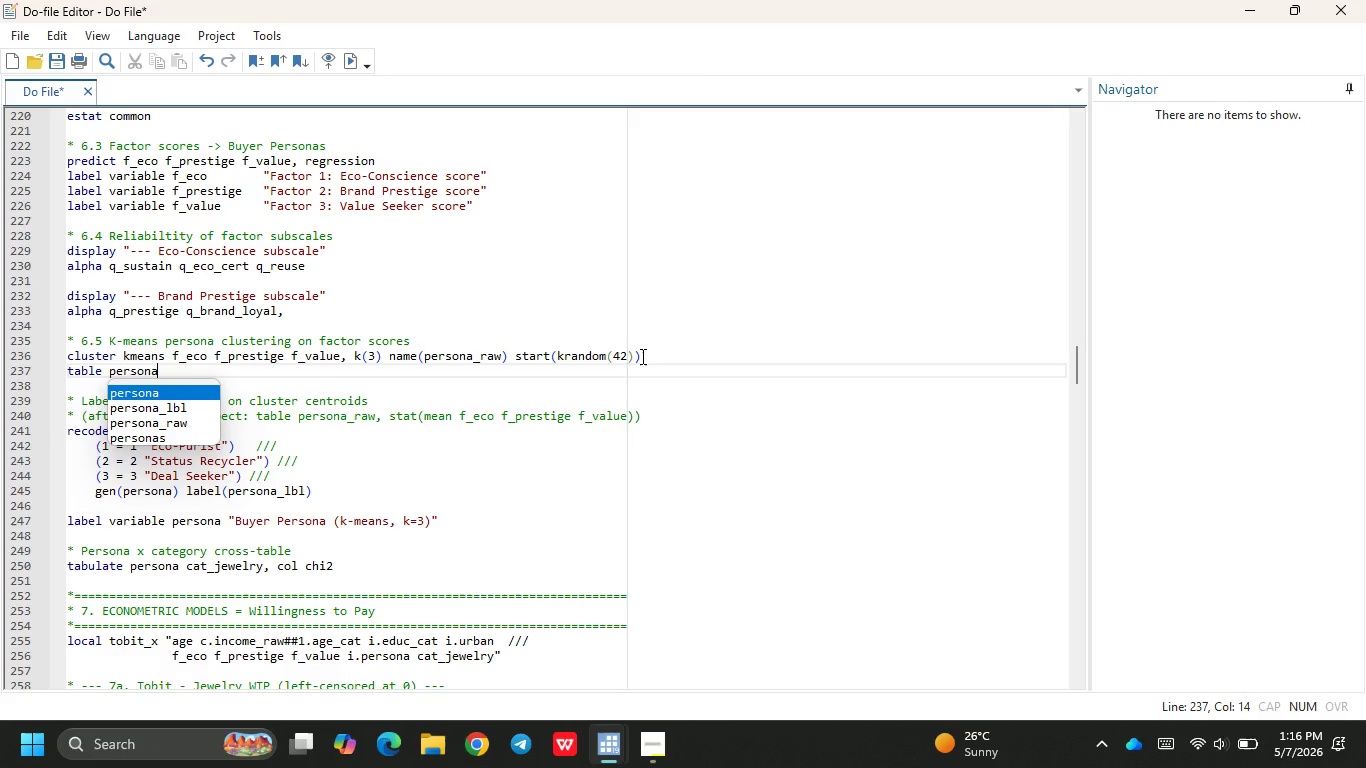 
hold_key(key=ShiftRight, duration=1.81)
 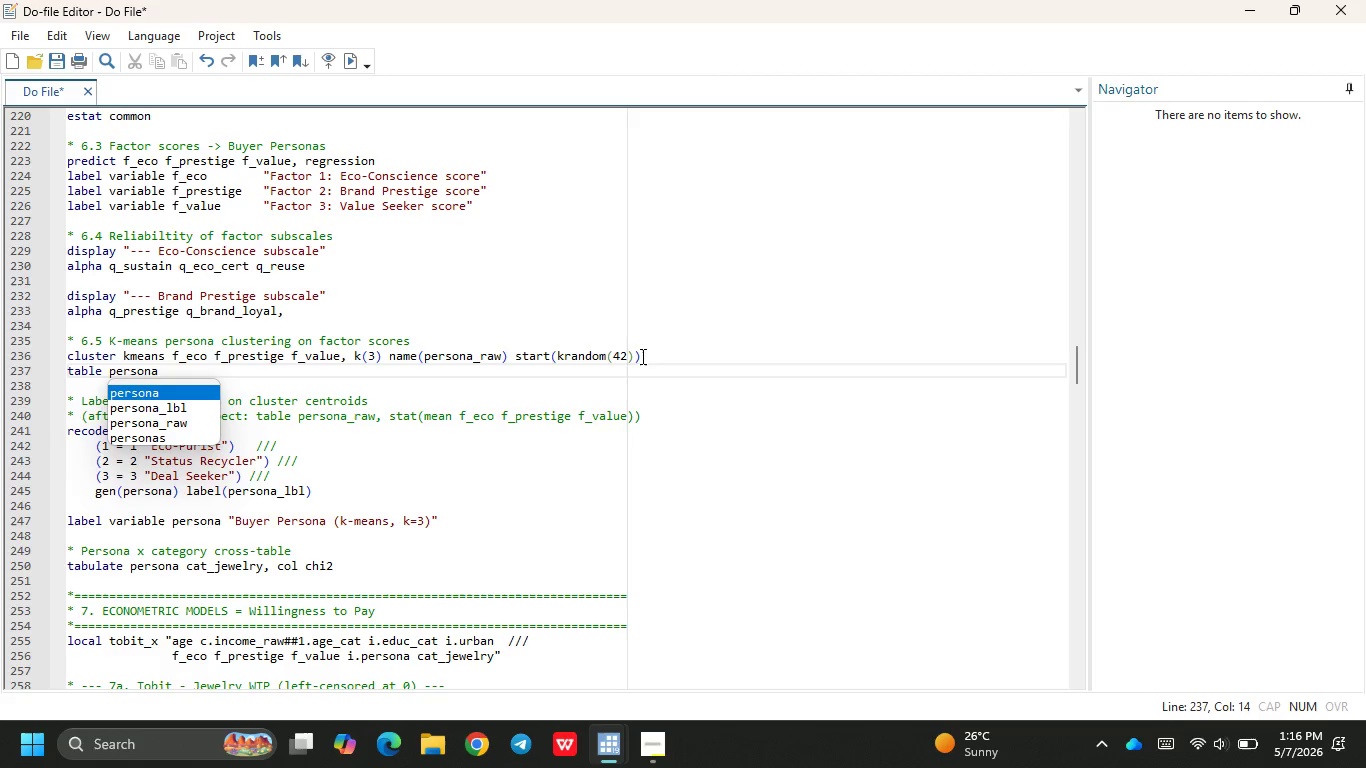 
type(_raw )
 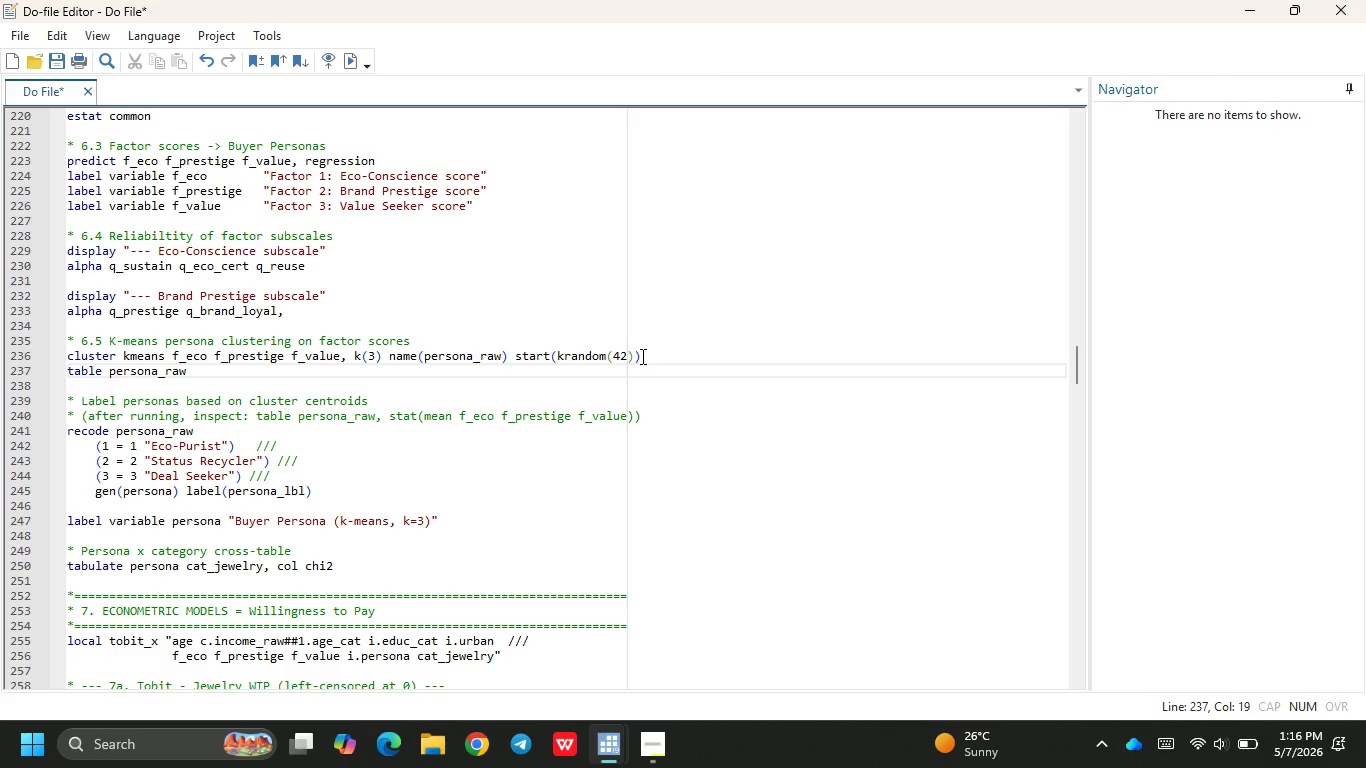 
key(Backspace)
type(, staa)
key(Backspace)
type(t)
 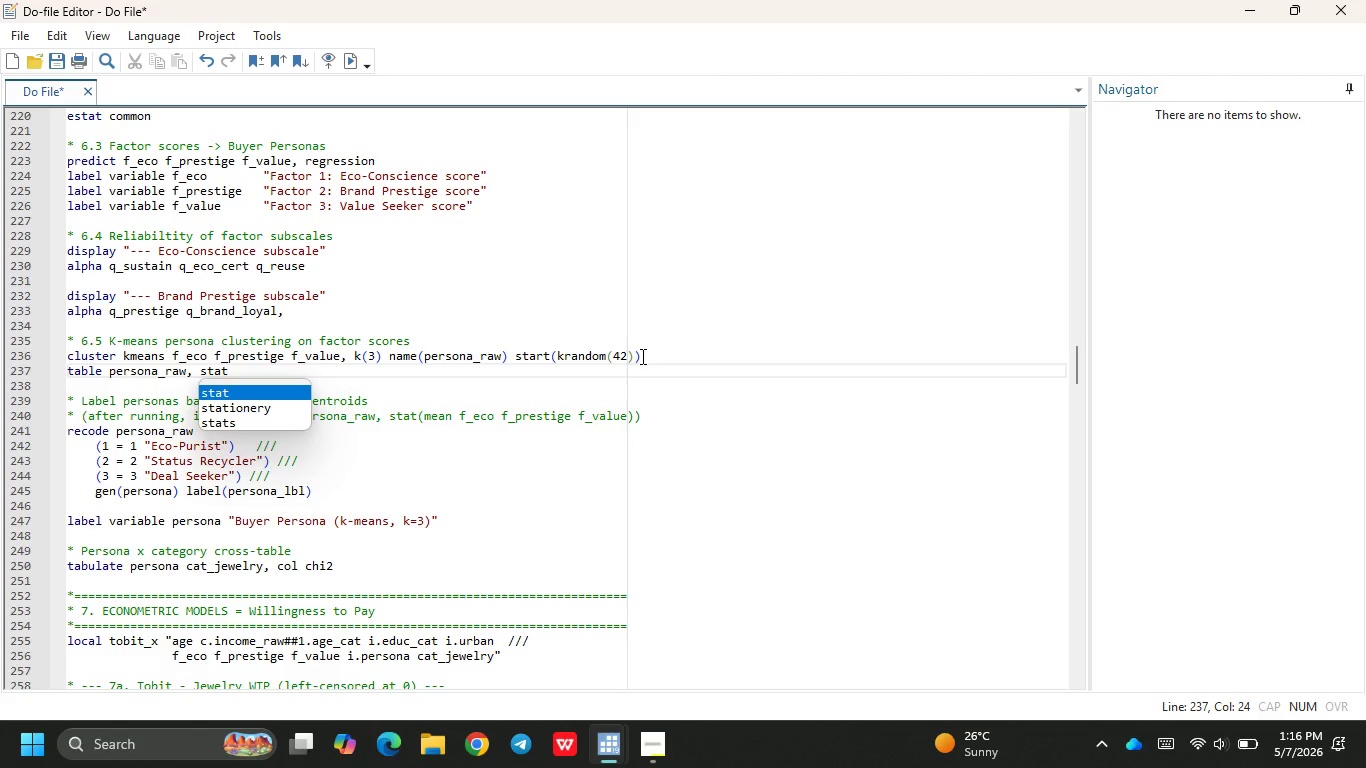 
wait(26.44)
 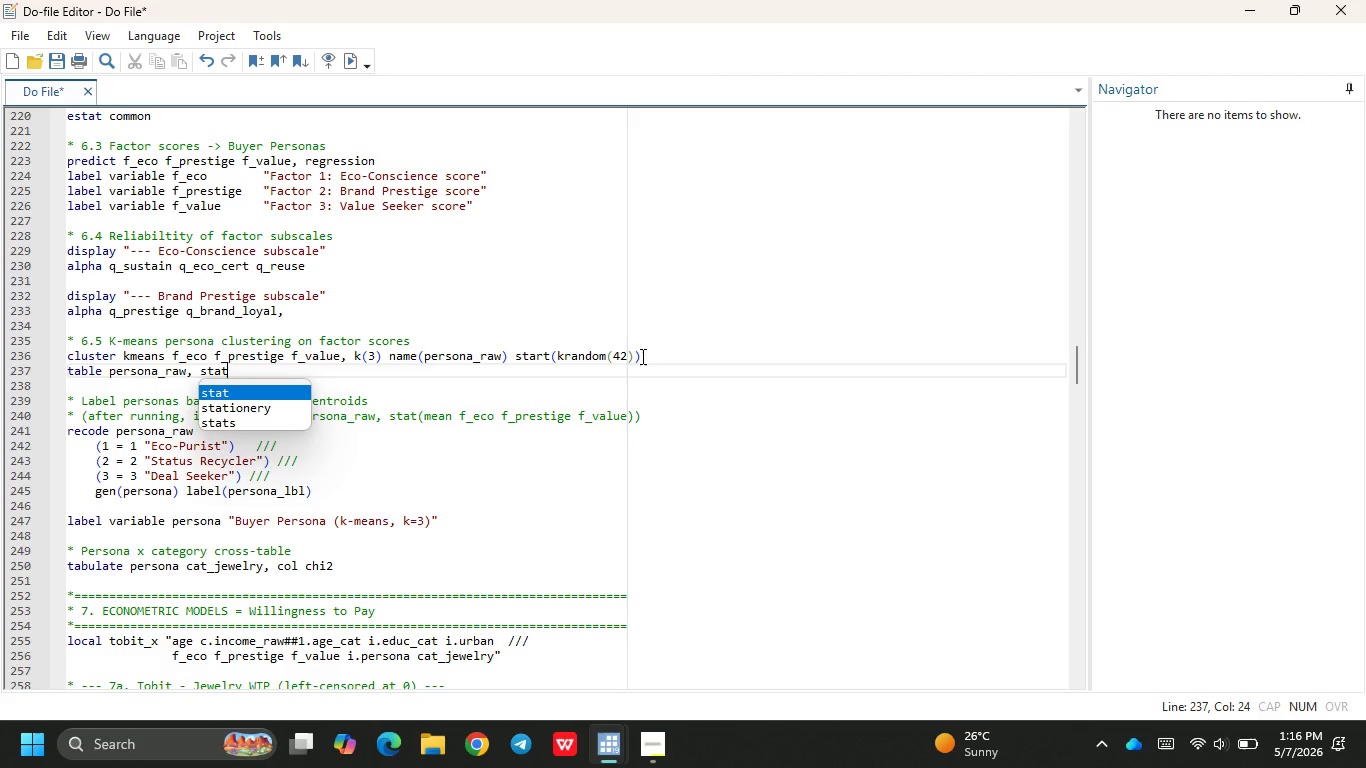 
type()+()
key(Backspace)
key(Backspace)
key(Backspace)
type((mean)
 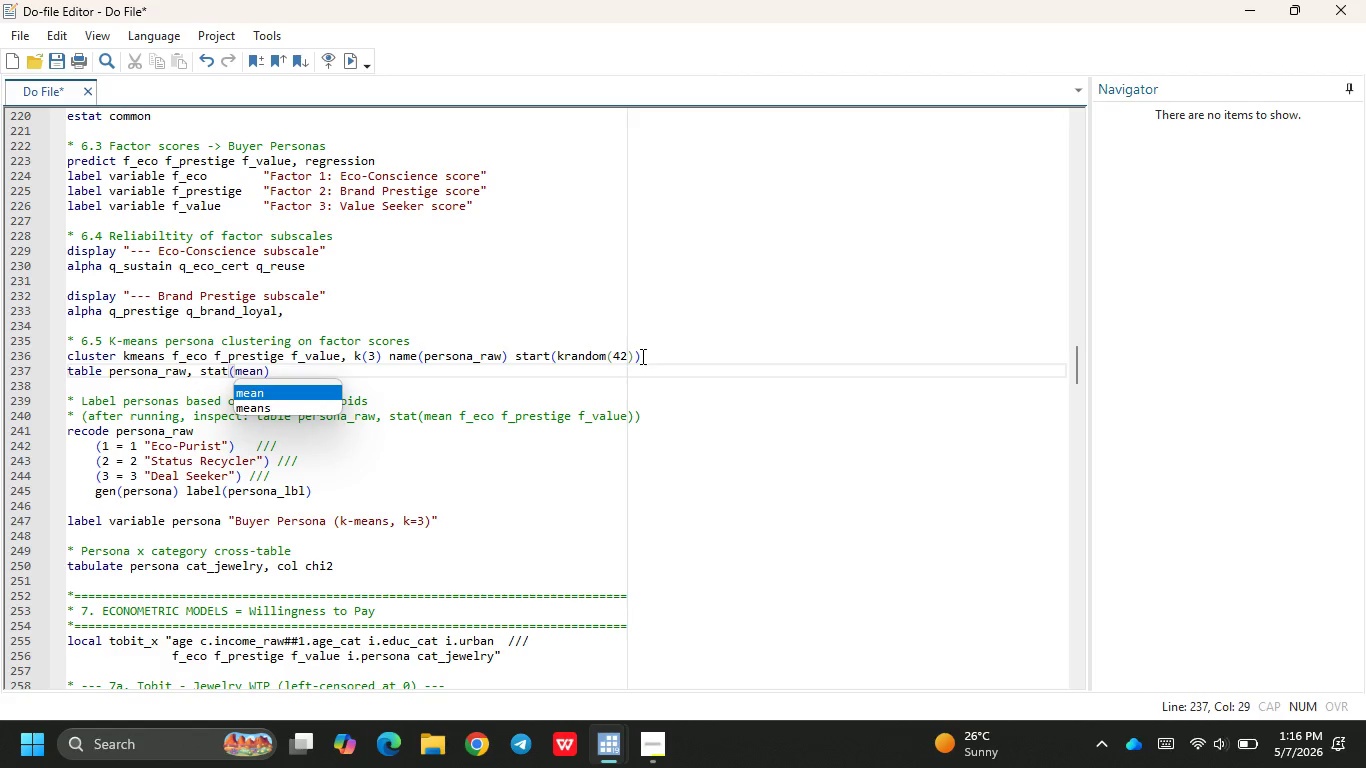 
type( f_Eco)
key(Backspace)
key(Backspace)
key(Backspace)
type(eco)
 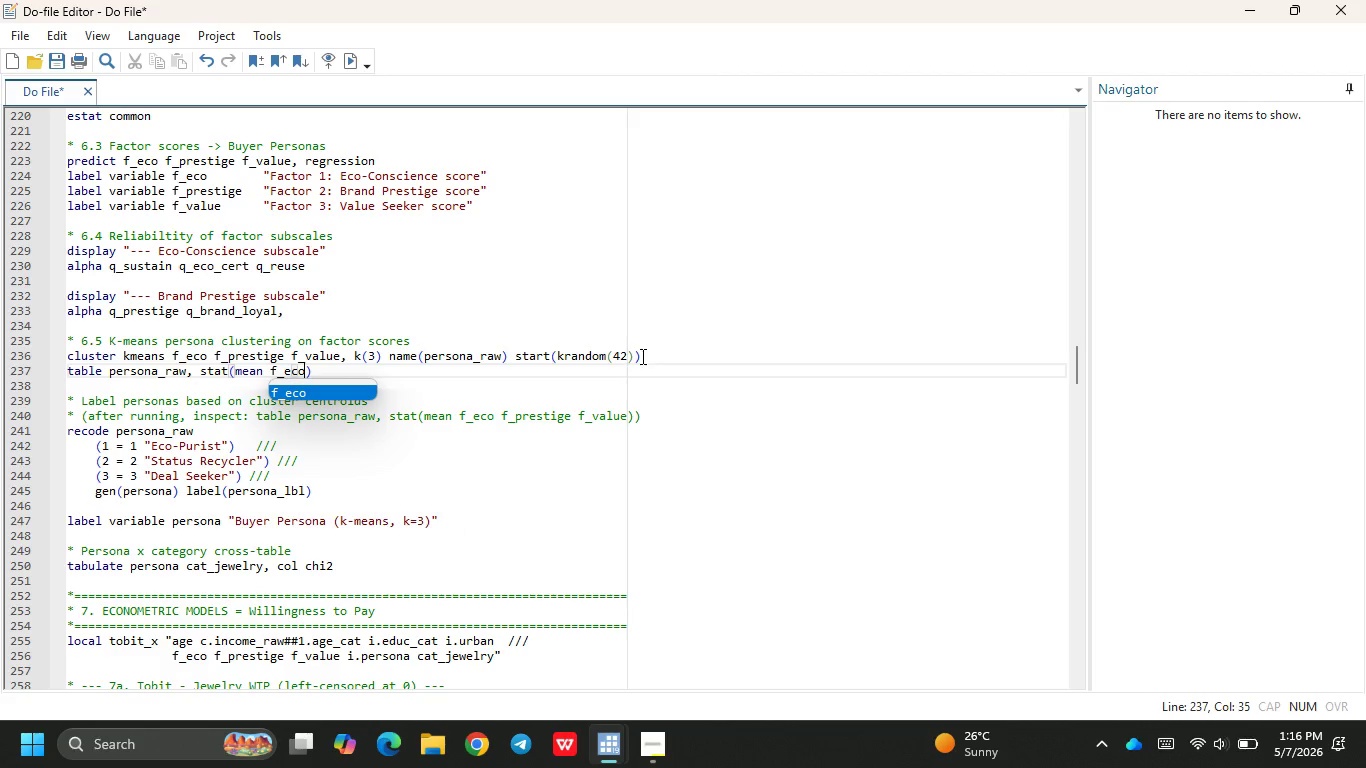 
key(Enter)
 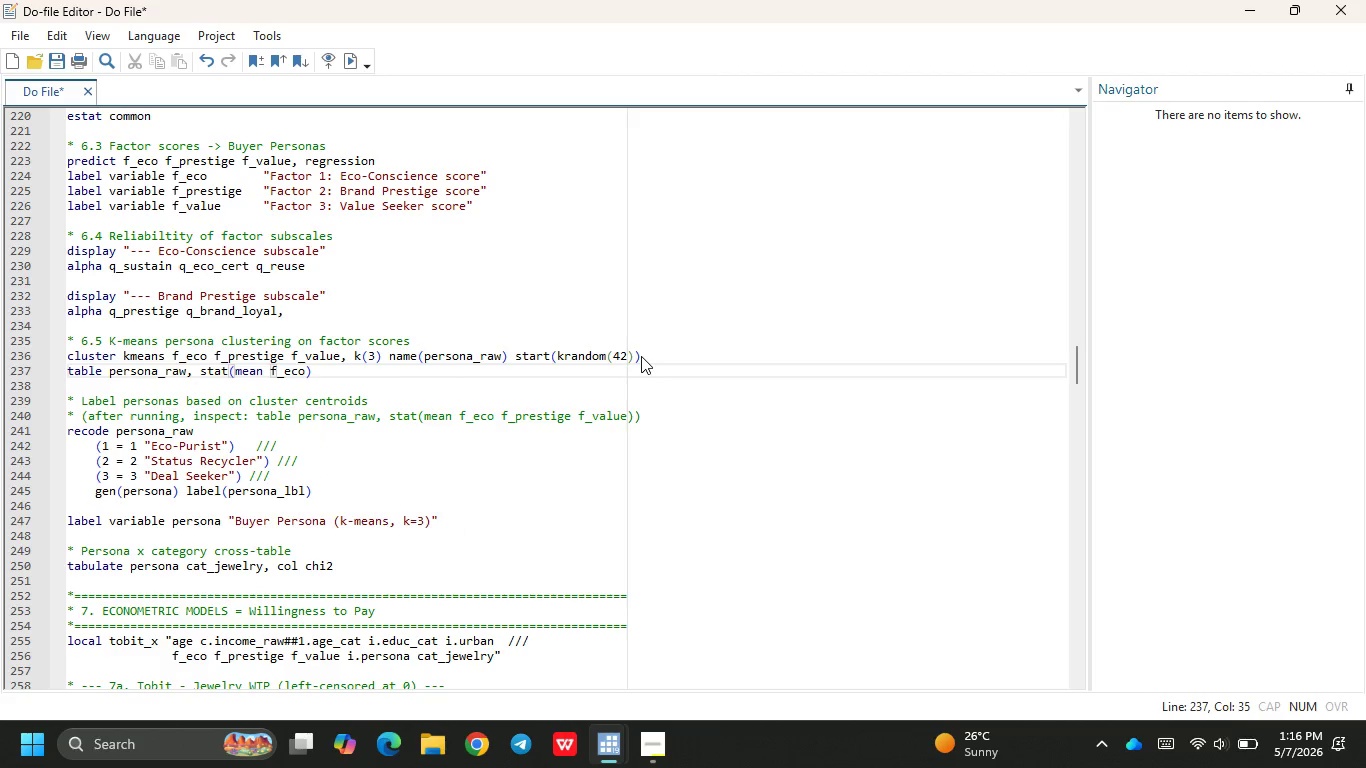 
type( f_pr)
 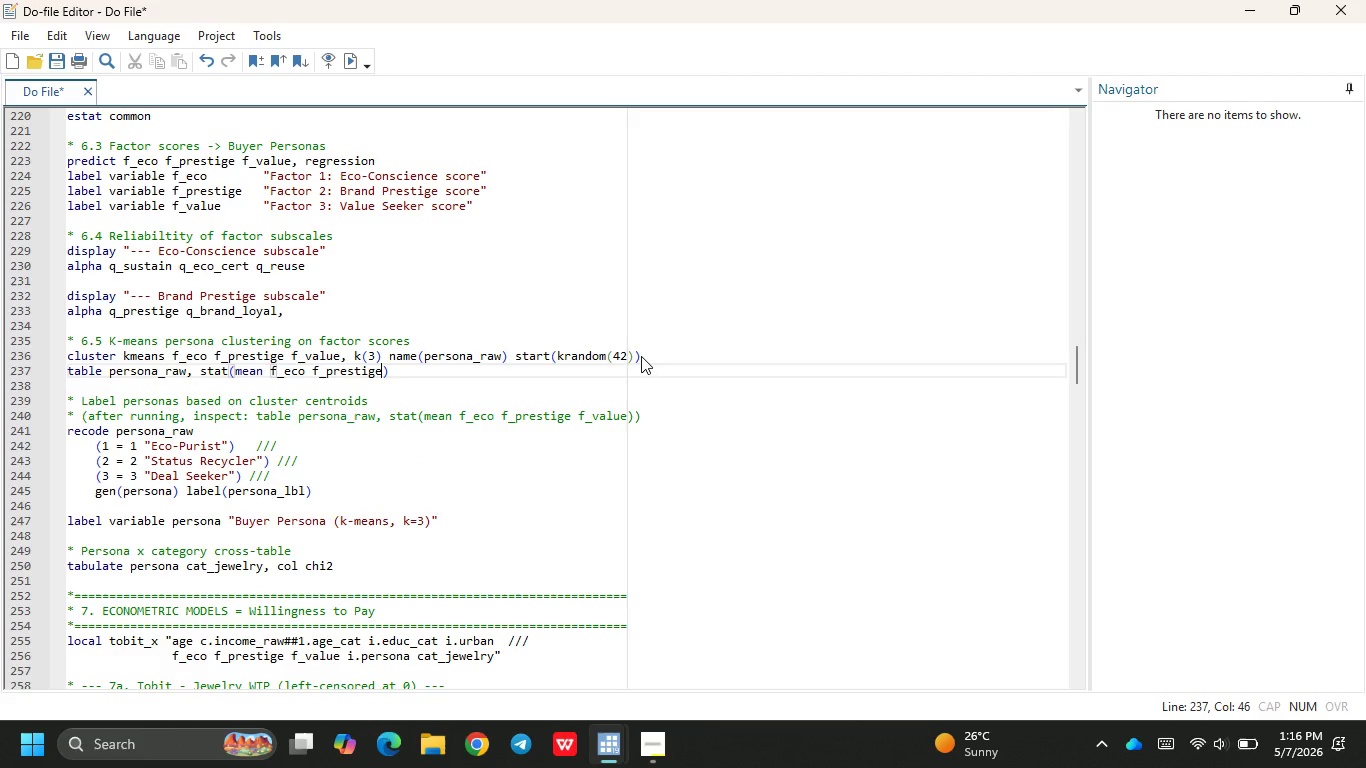 
key(Enter)
 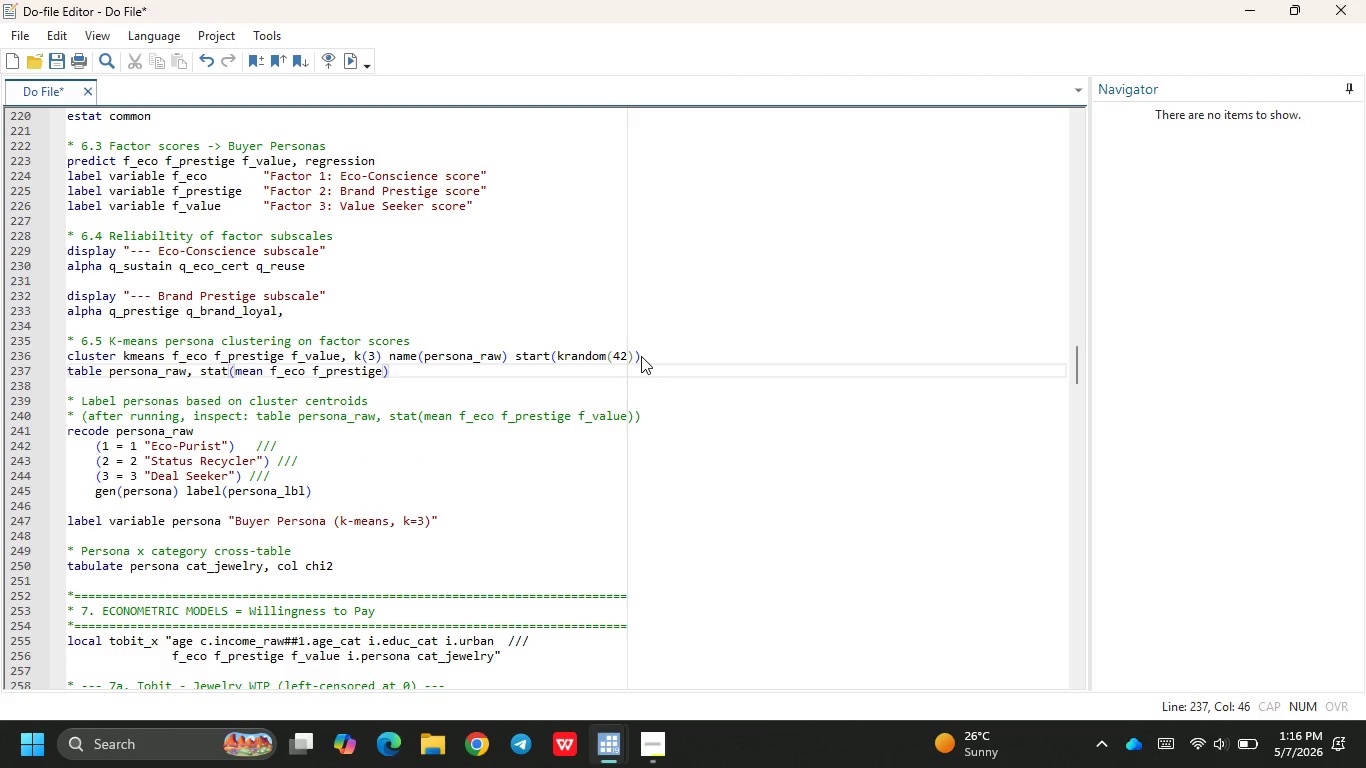 
type( f_val)
 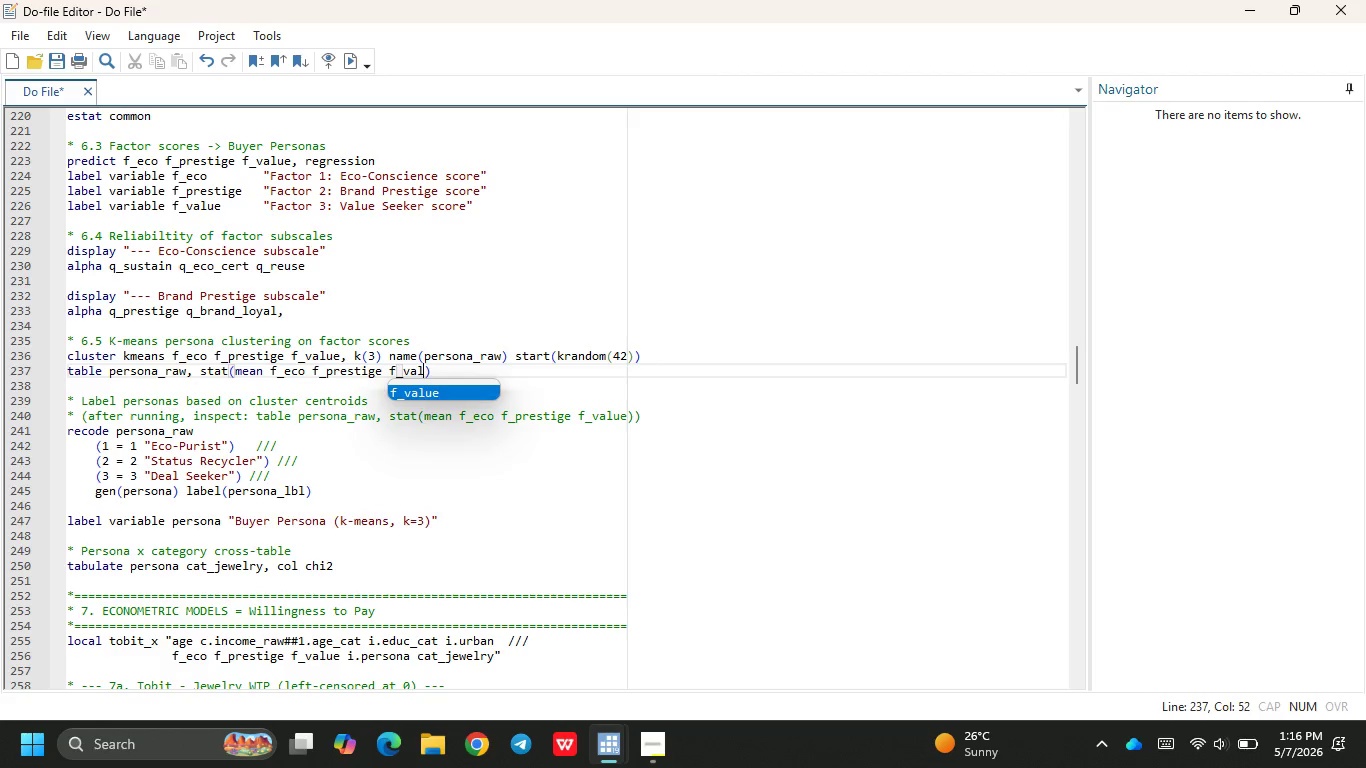 
key(Enter)
 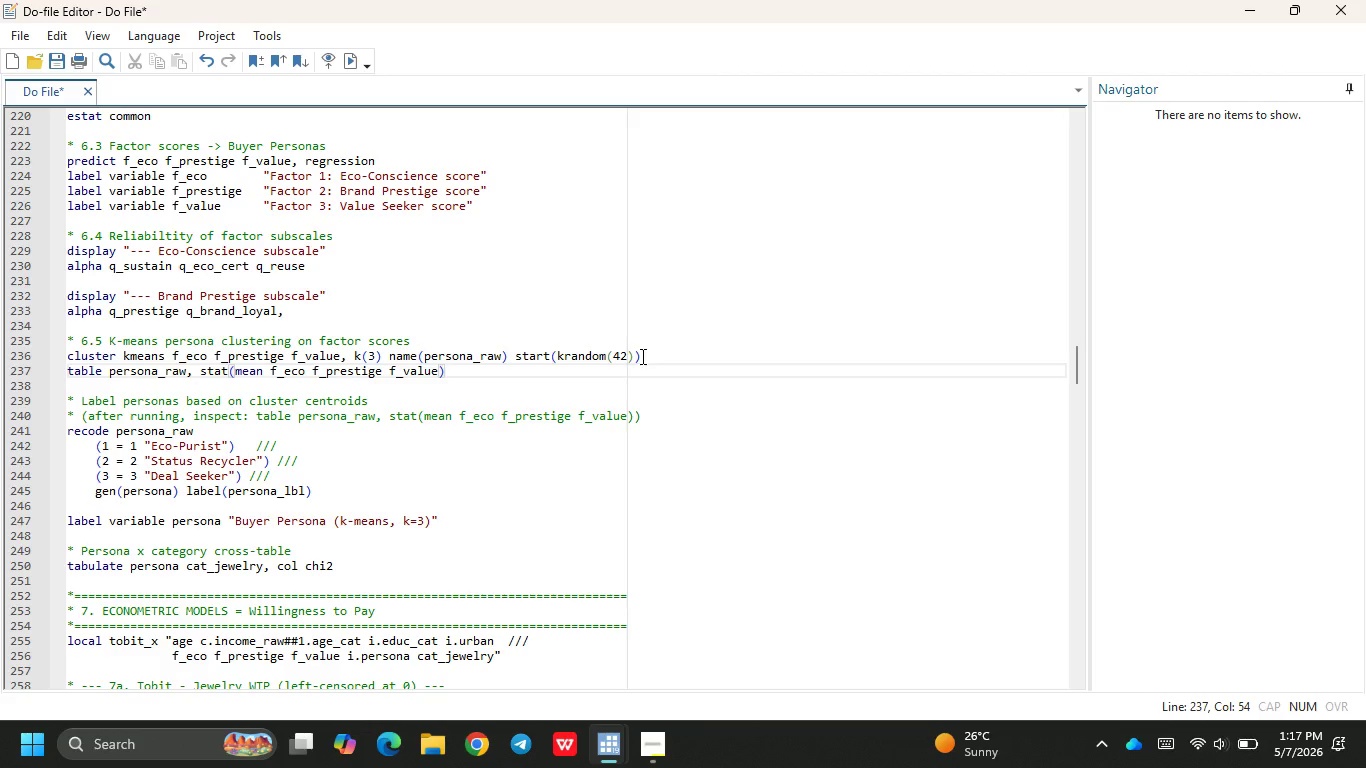 
wait(13.19)
 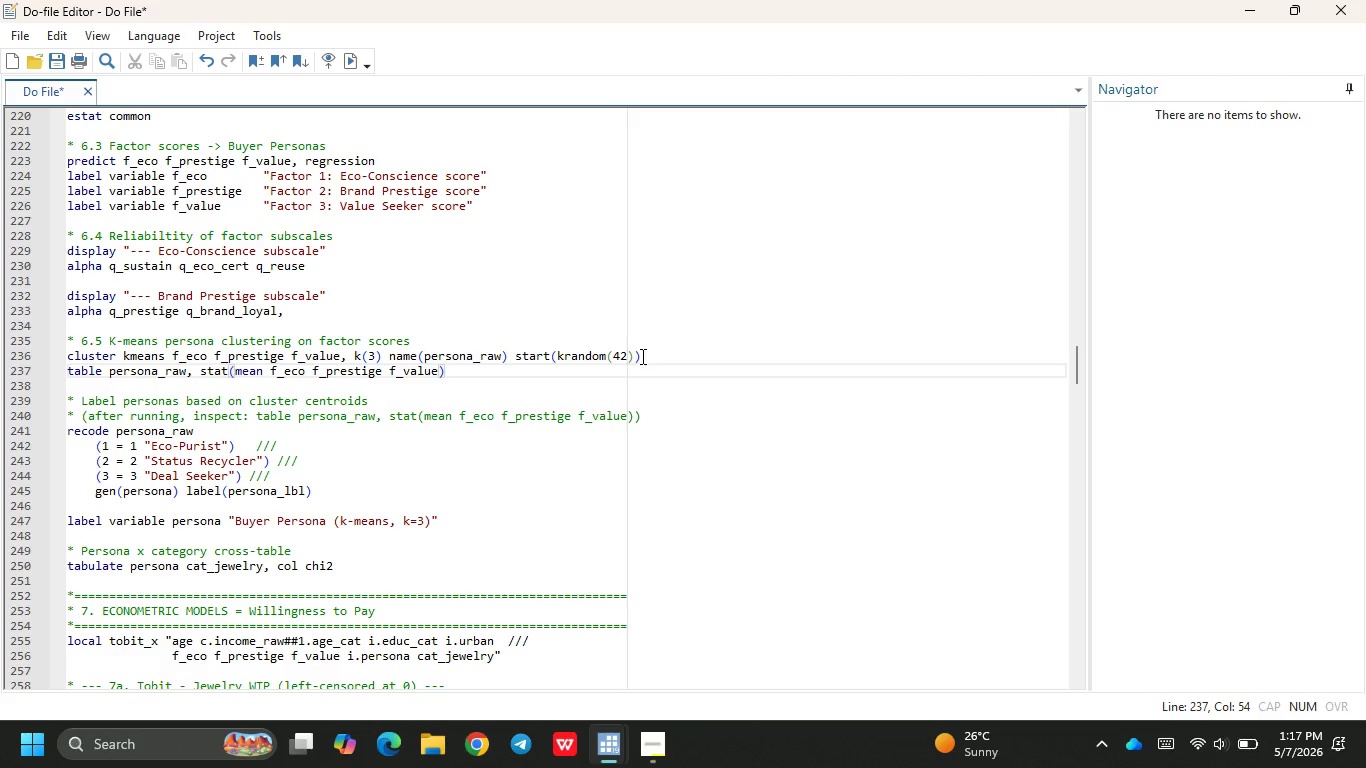 
left_click([353, 68])
 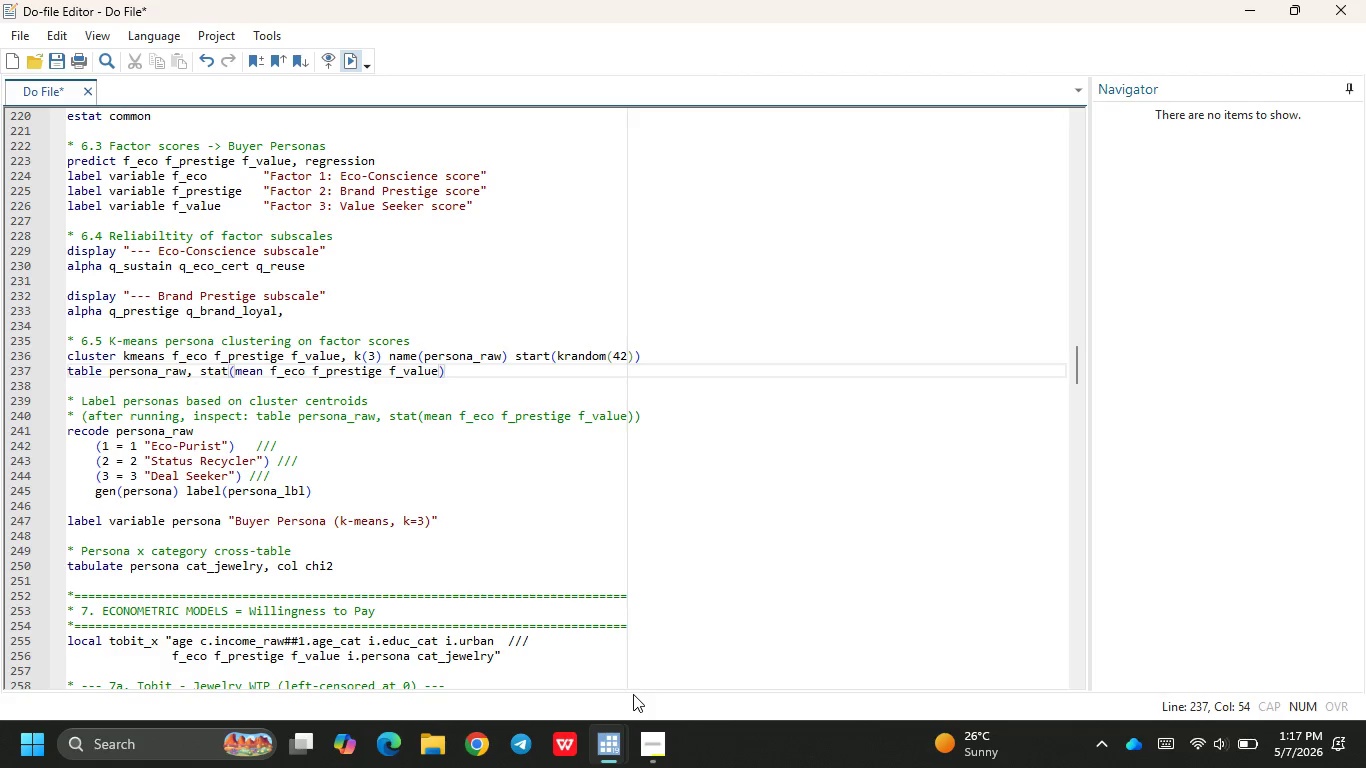 
mouse_move([602, 737])
 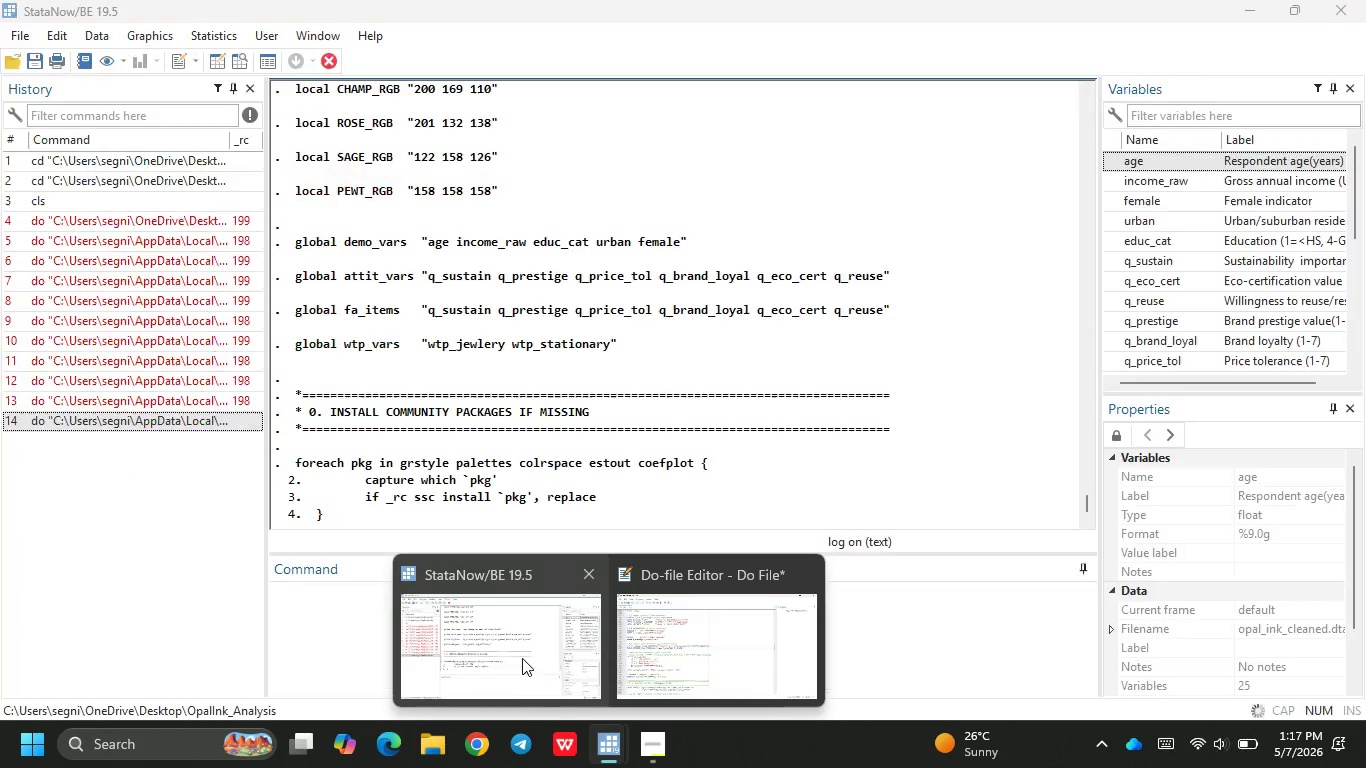 
left_click([522, 656])
 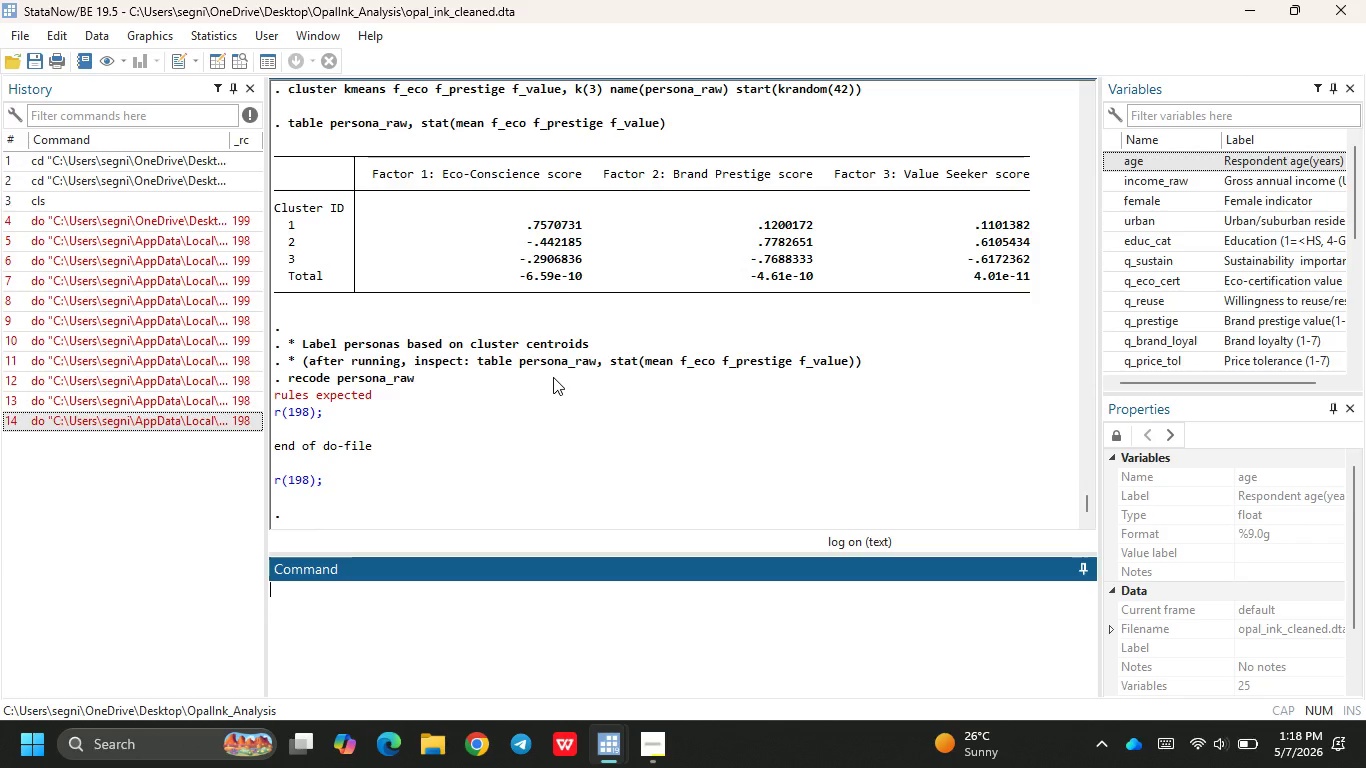 
wait(98.09)
 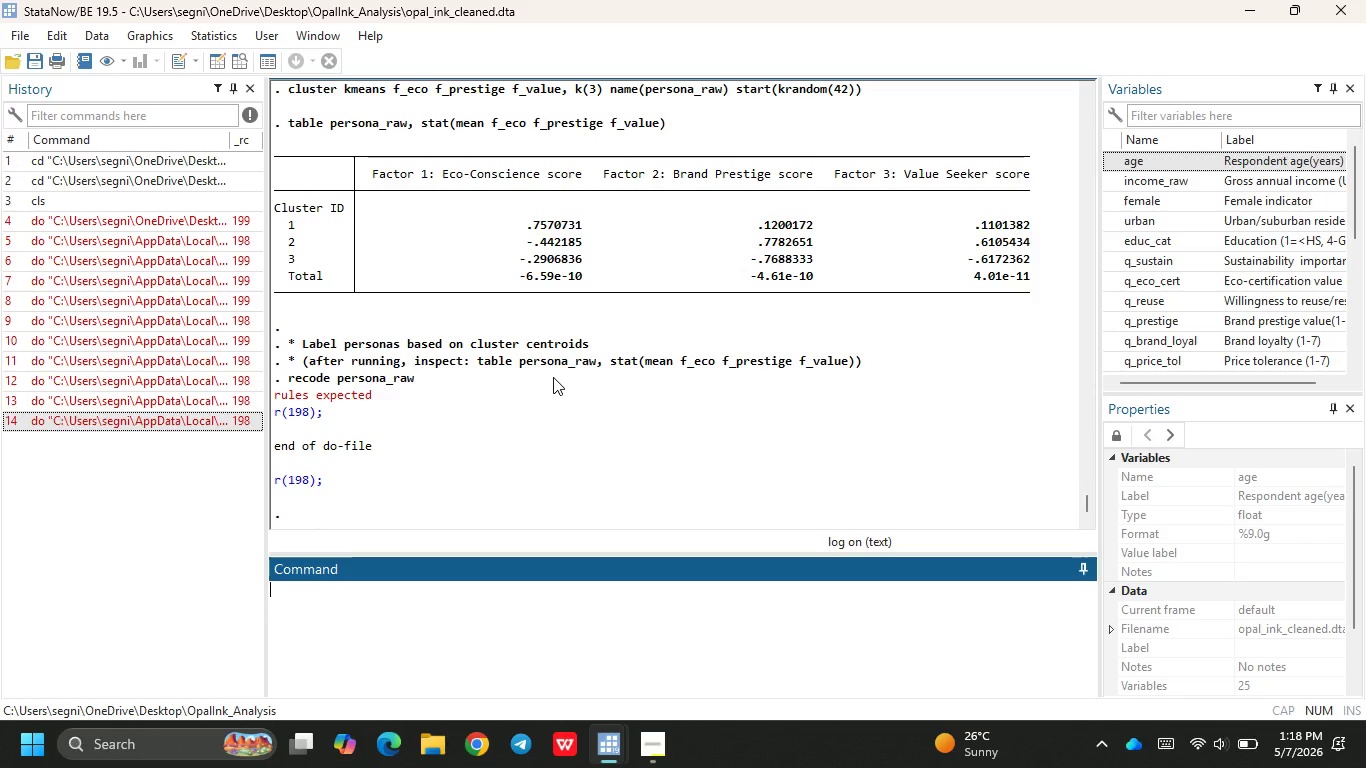 
left_click([684, 682])
 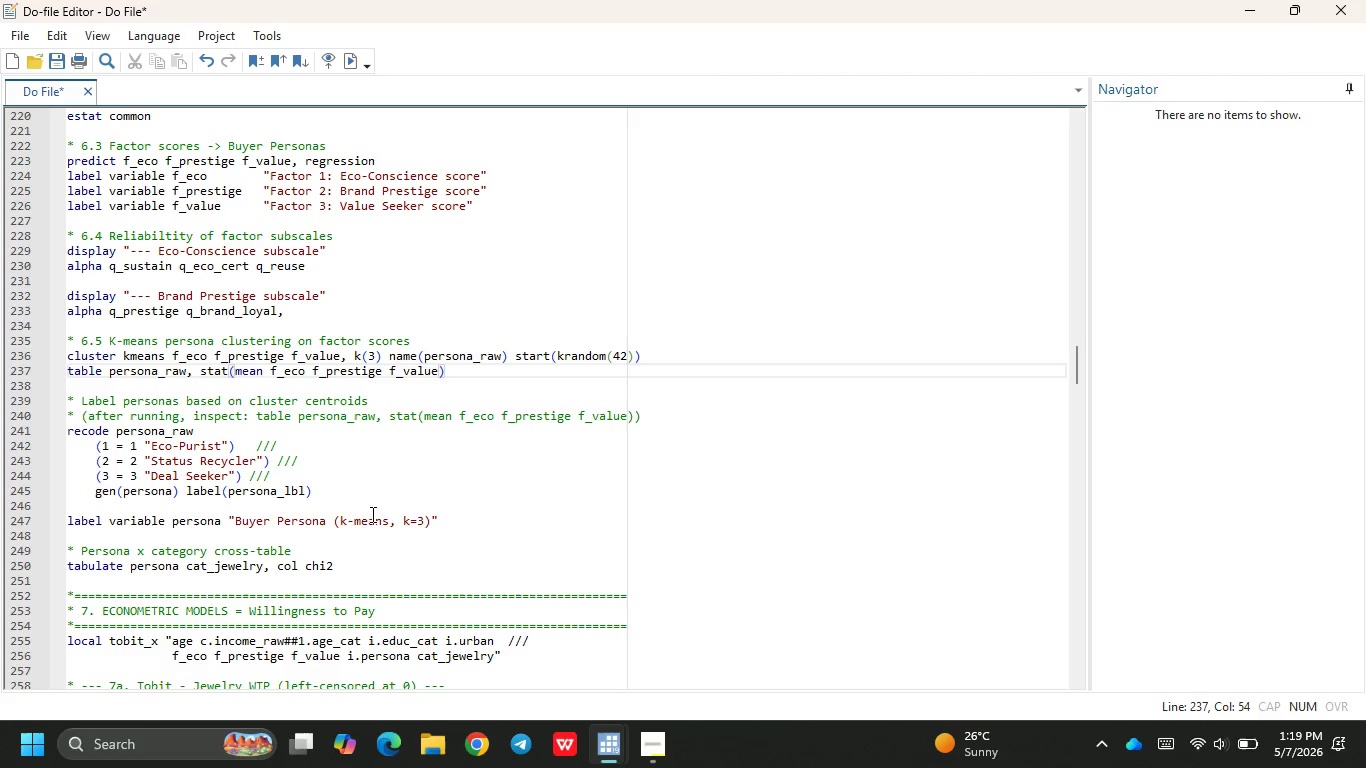 
wait(20.53)
 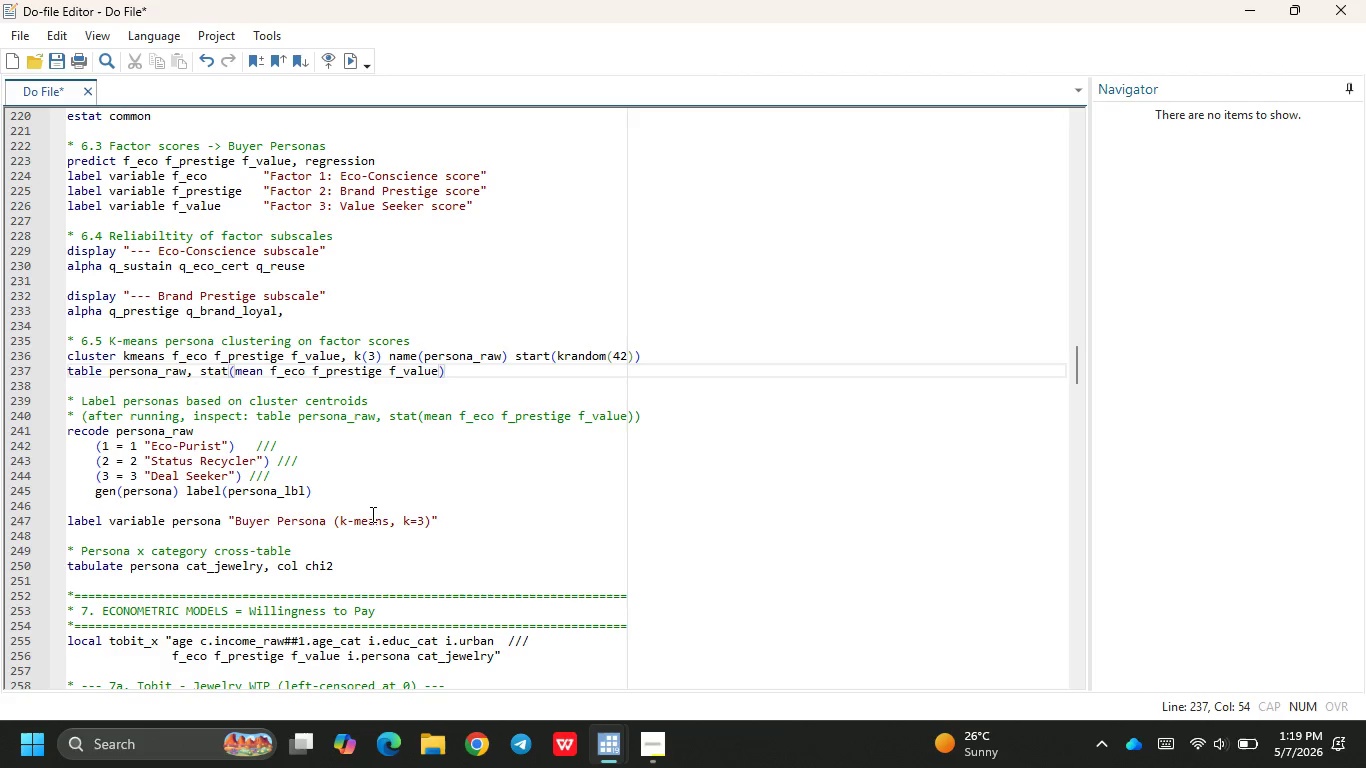 
key(Backspace)
 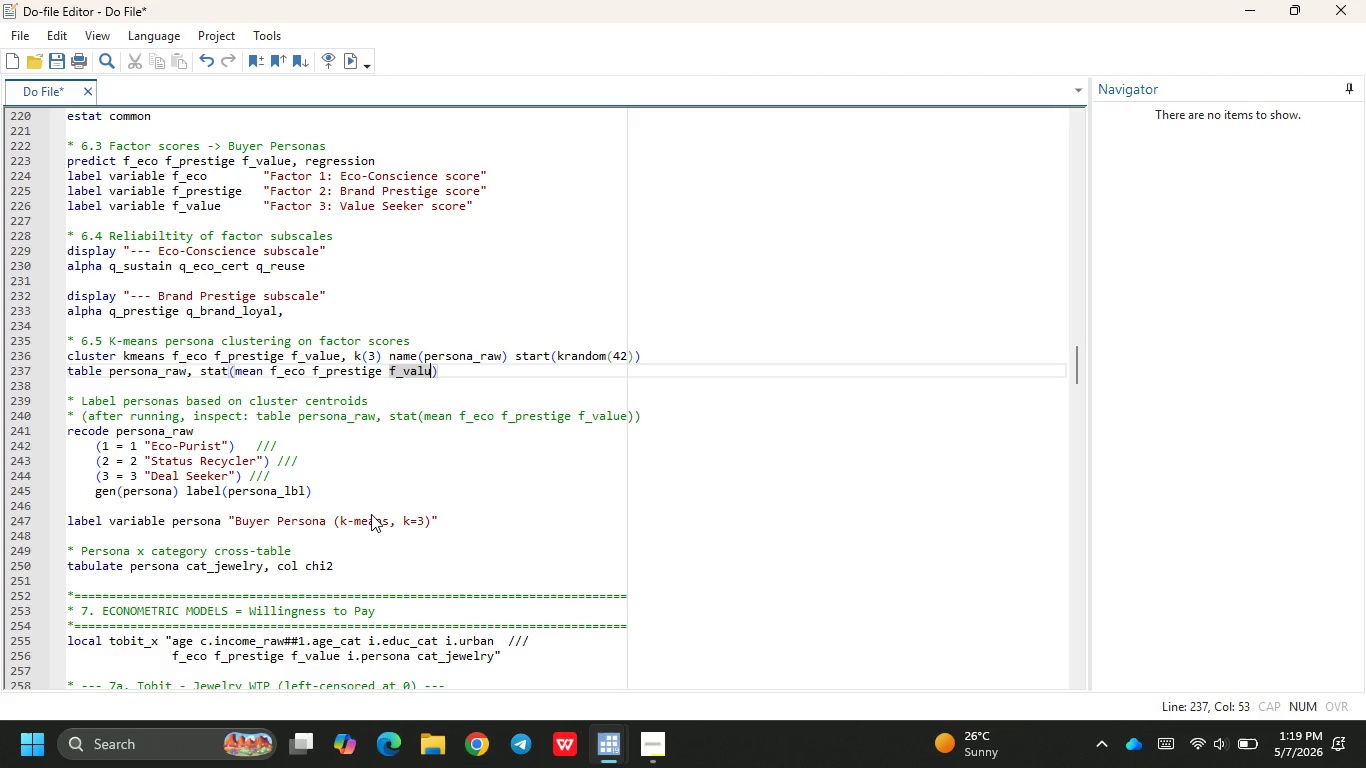 
key(E)
 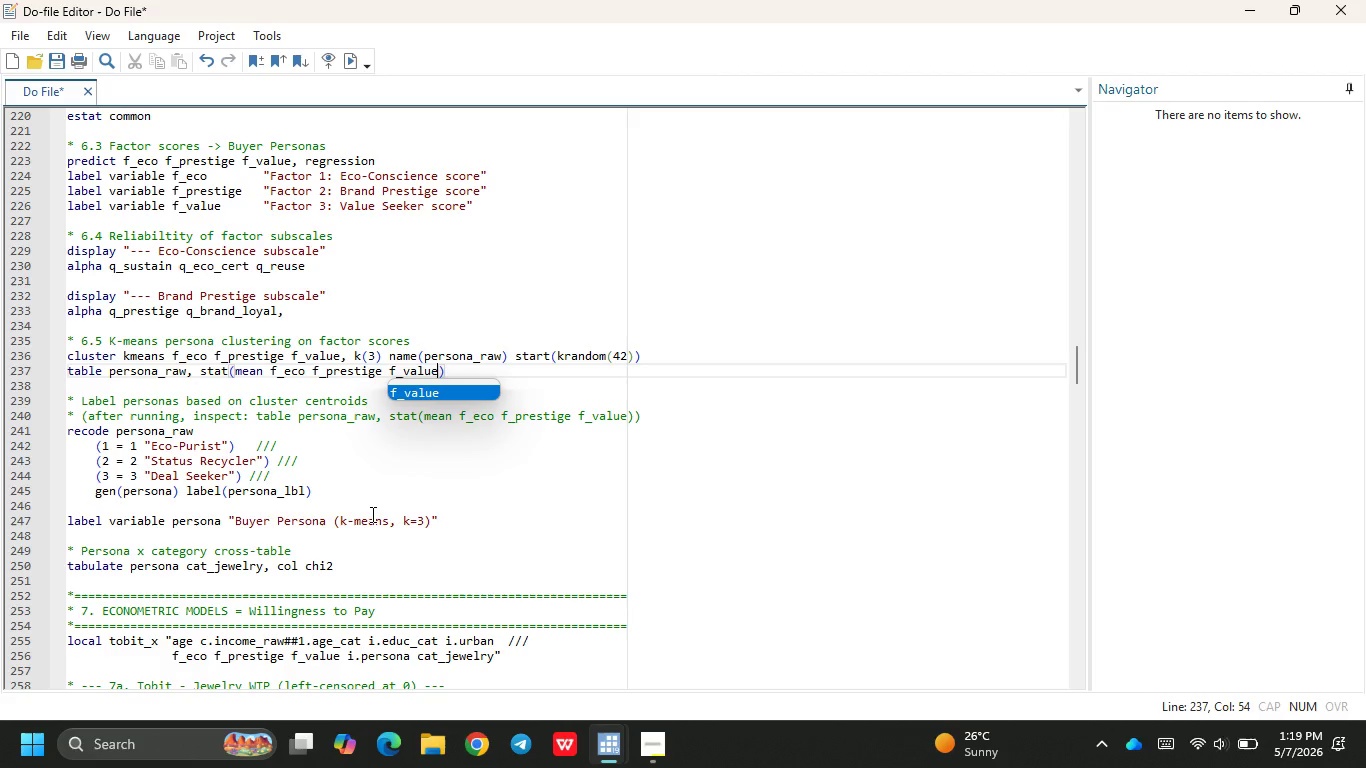 
left_click([603, 427])
 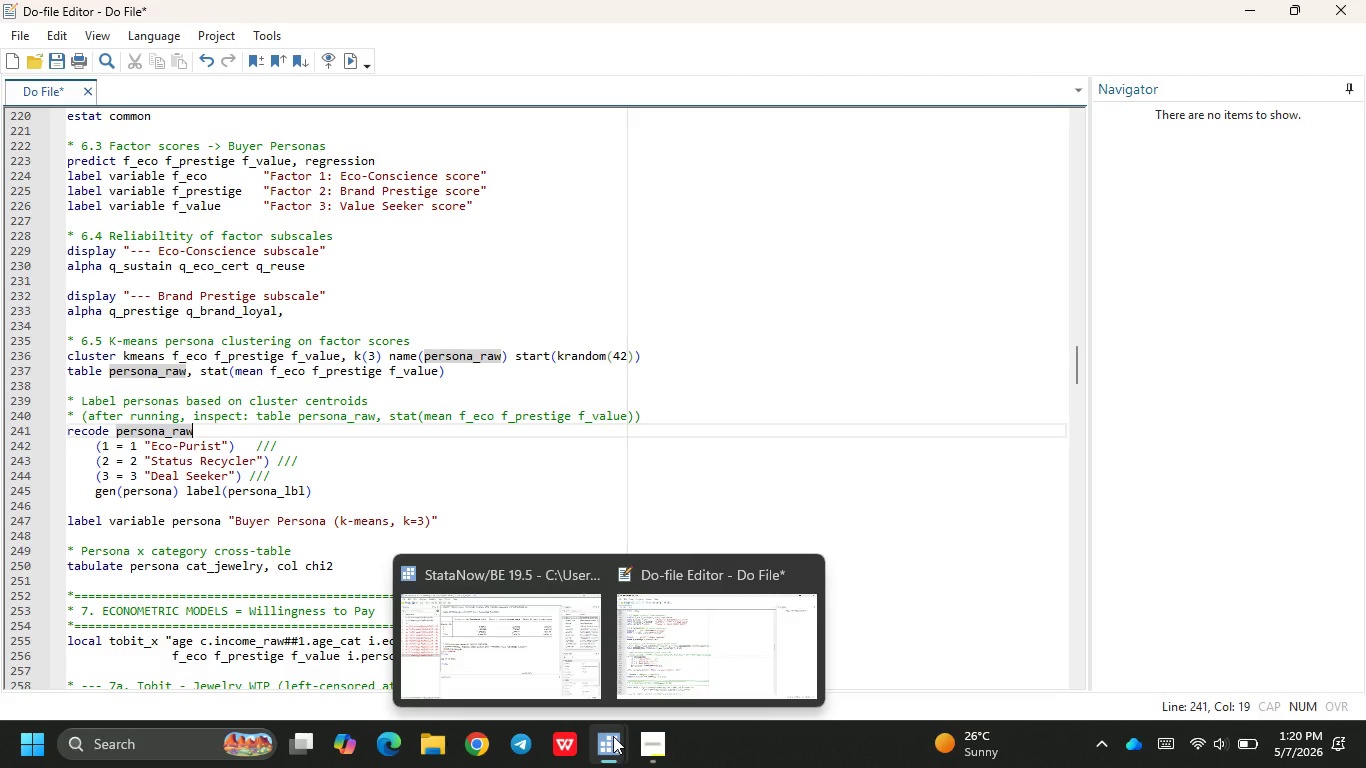 
wait(76.58)
 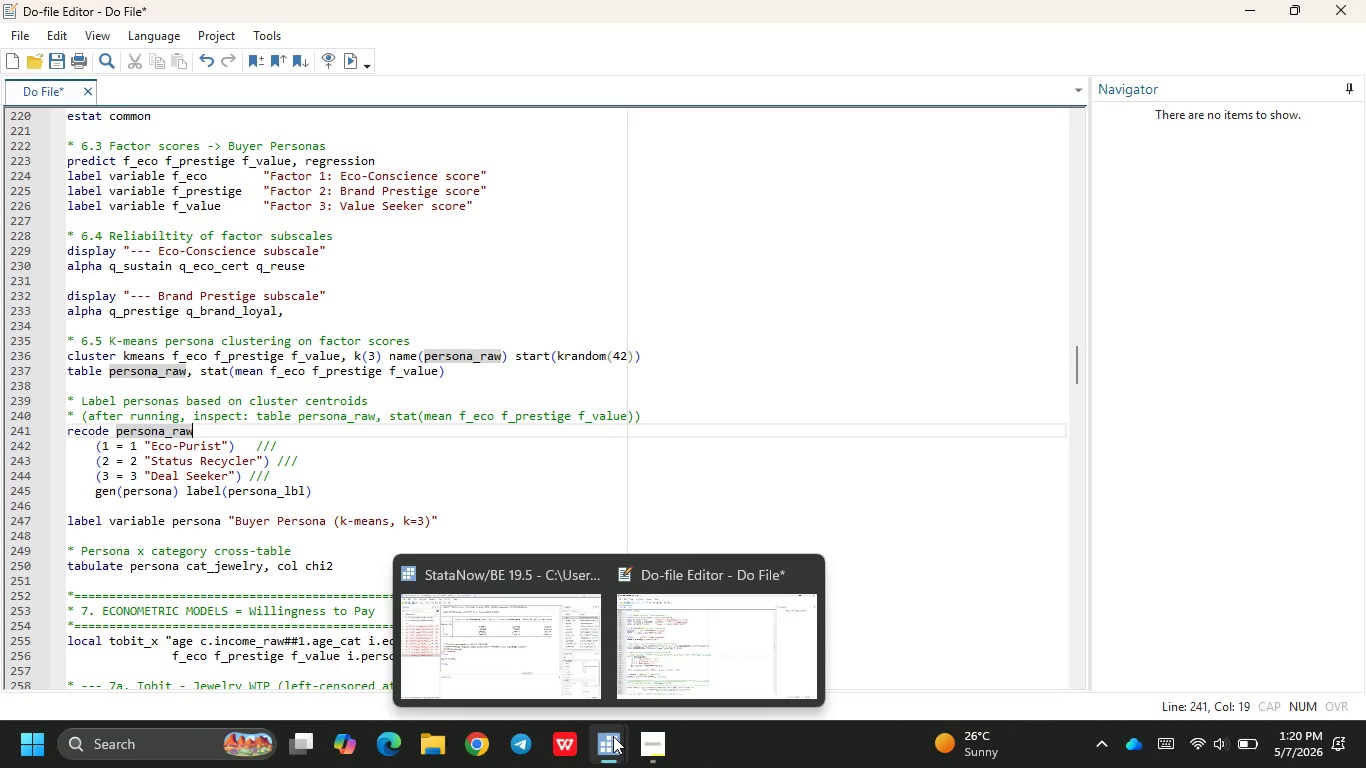 
hold_key(key=Space, duration=0.77)
 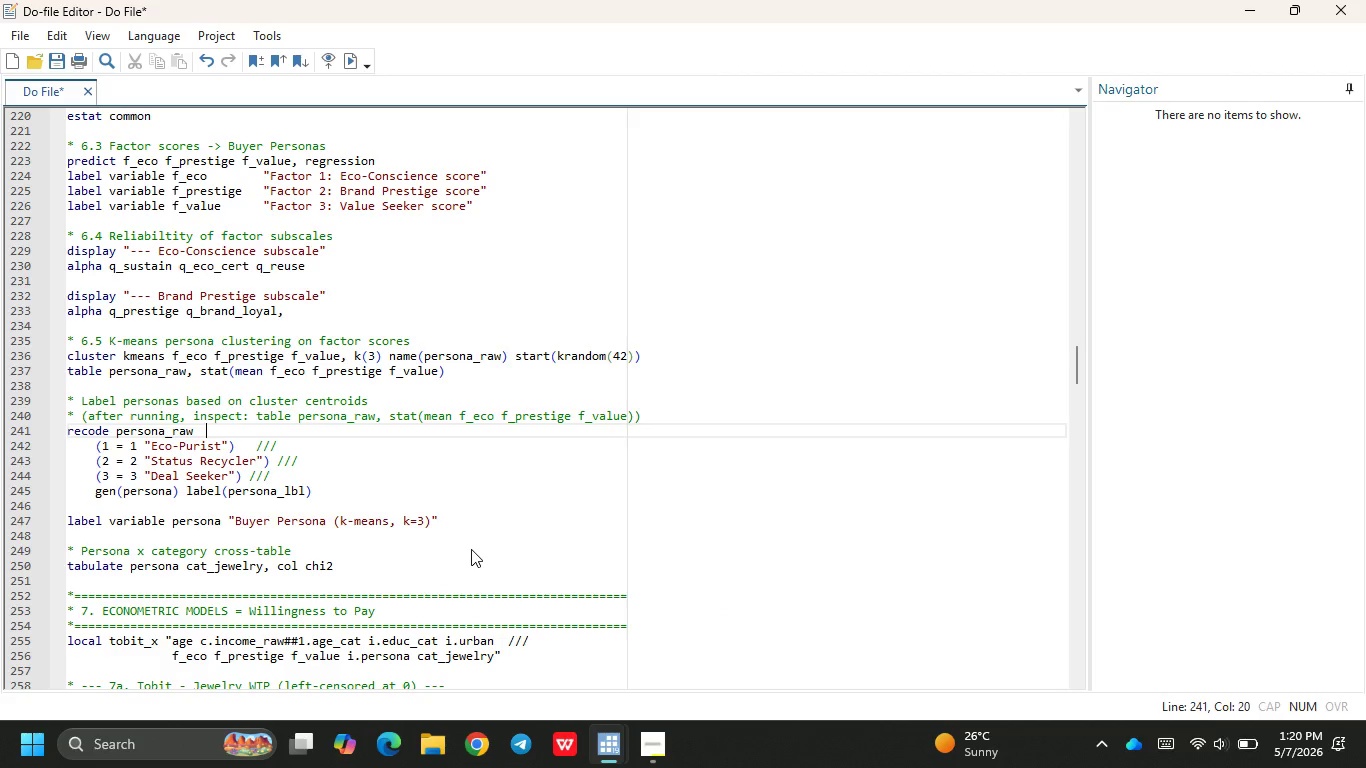 
key(Space)
 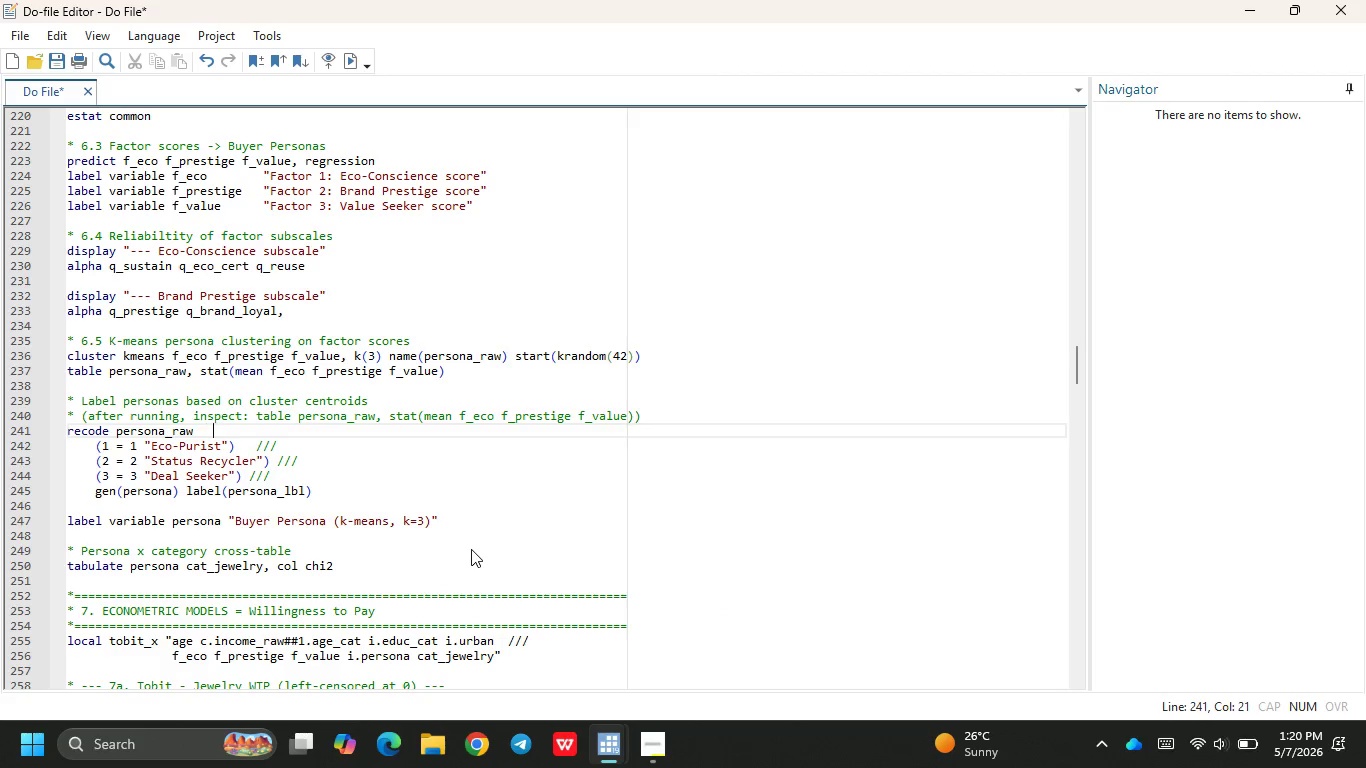 
key(Space)
 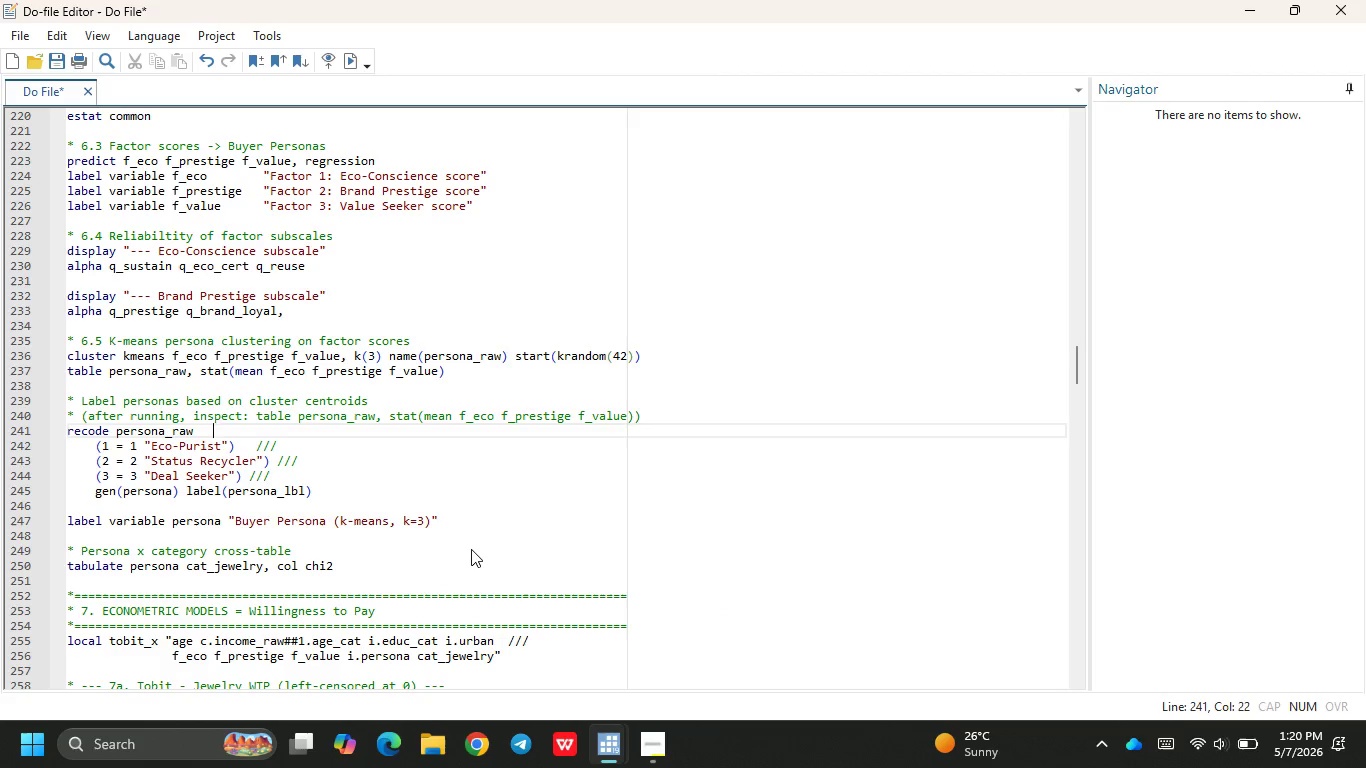 
hold_key(key=Space, duration=0.78)
 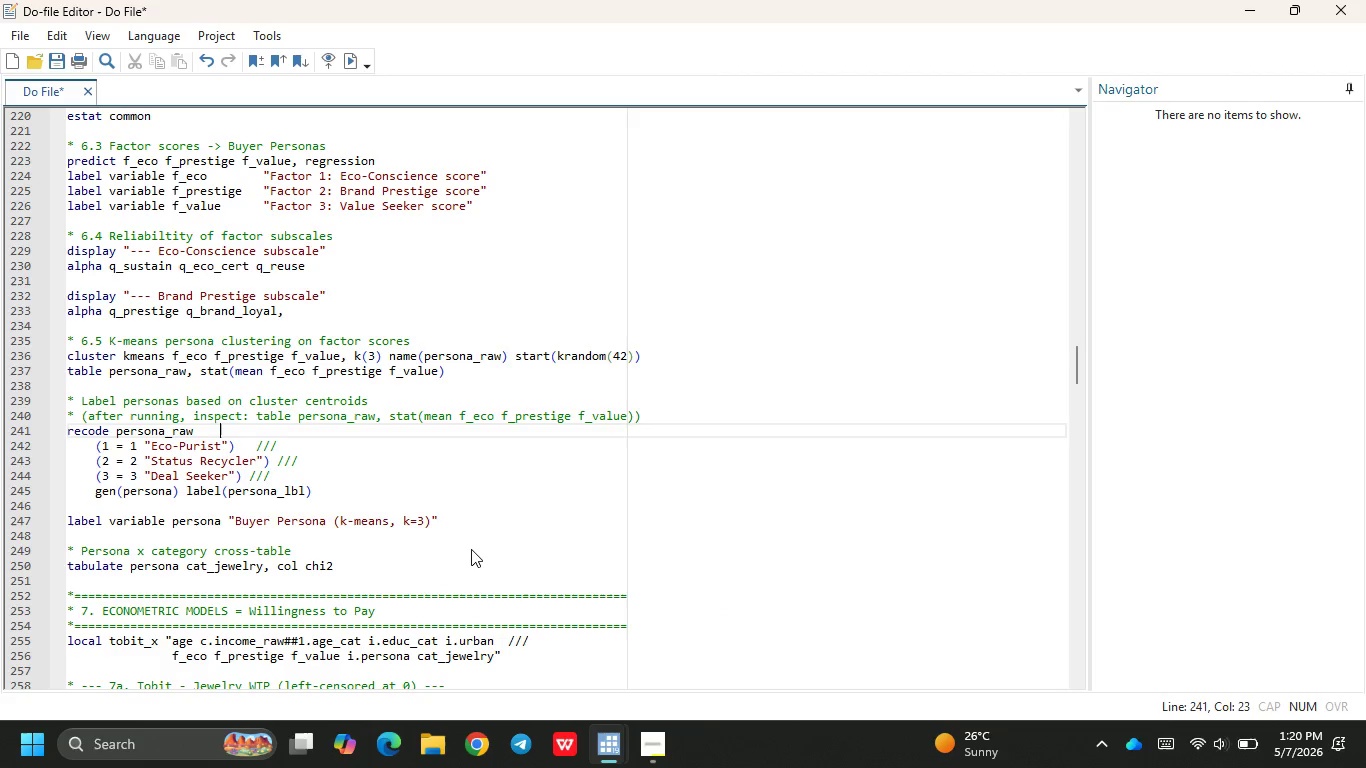 
key(Space)
 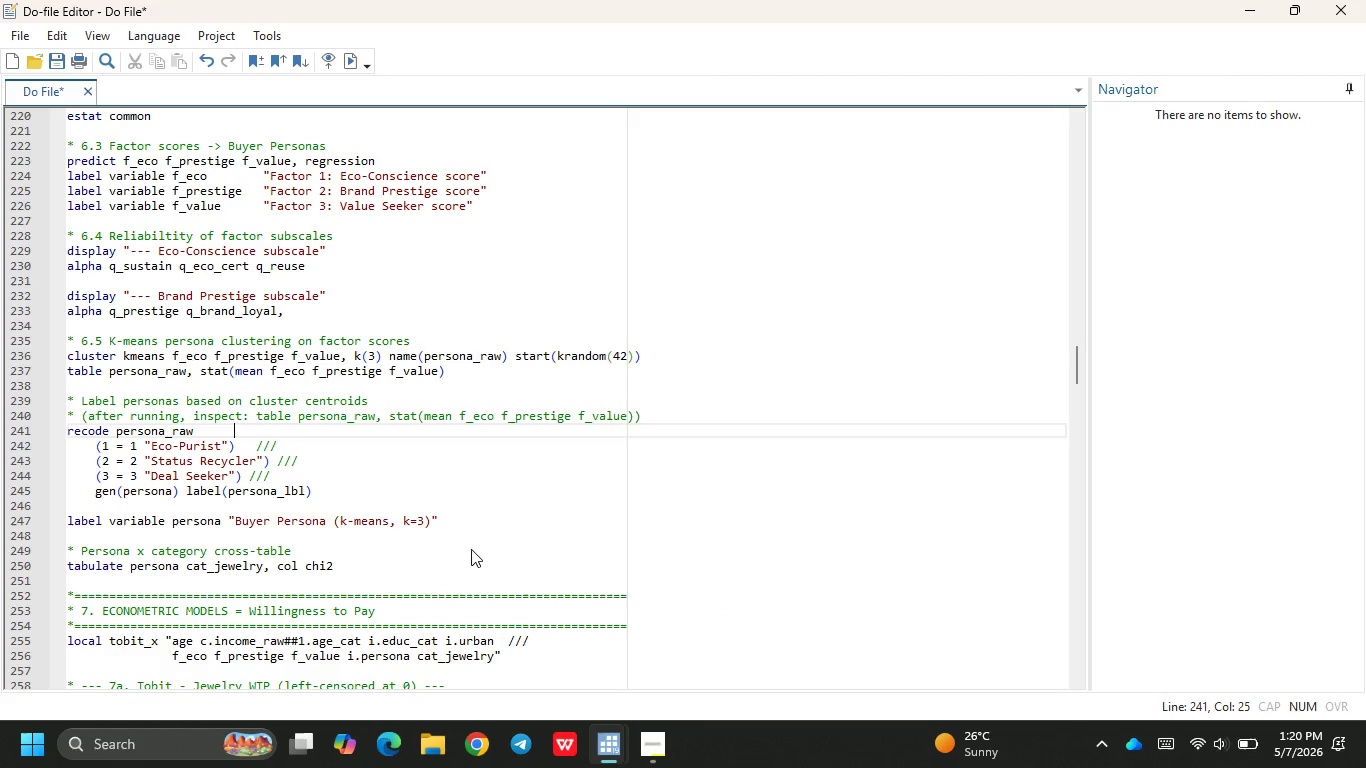 
hold_key(key=Space, duration=0.75)
 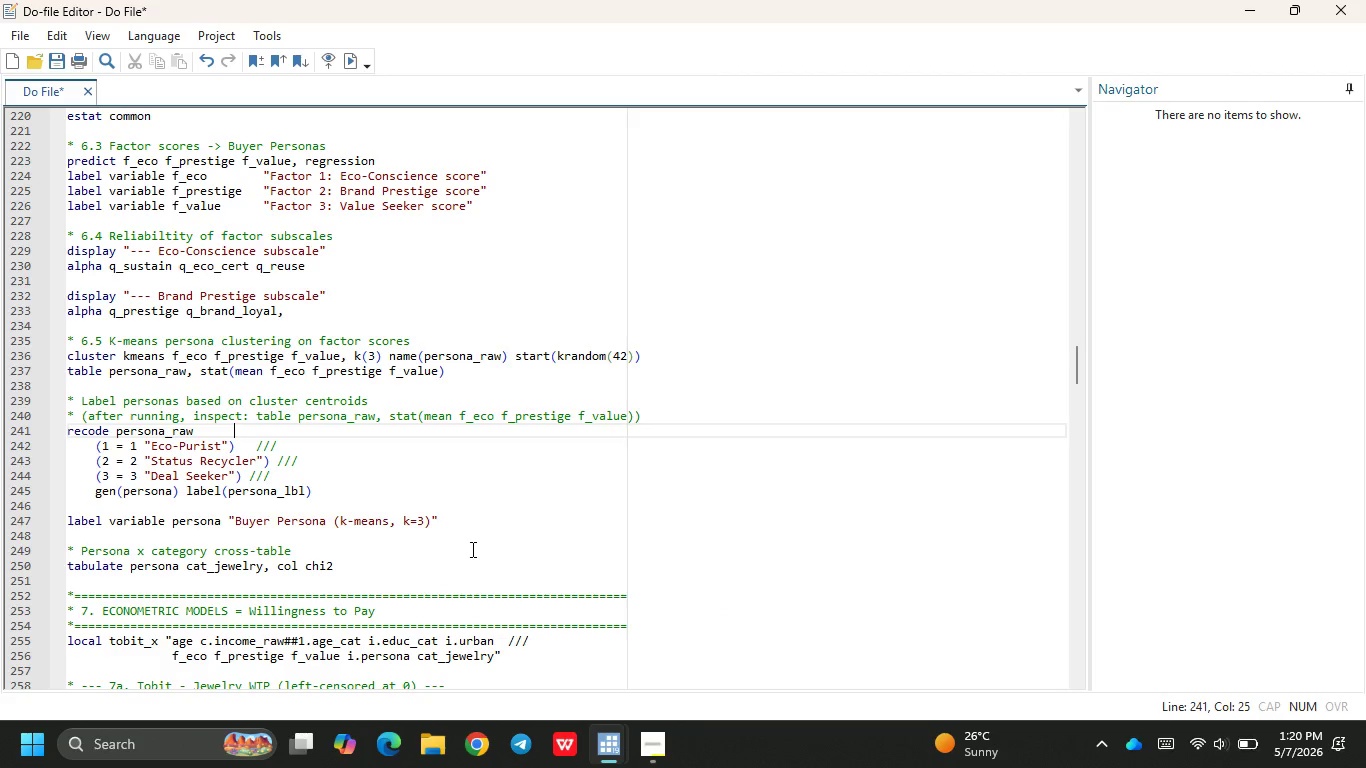 
key(Space)
 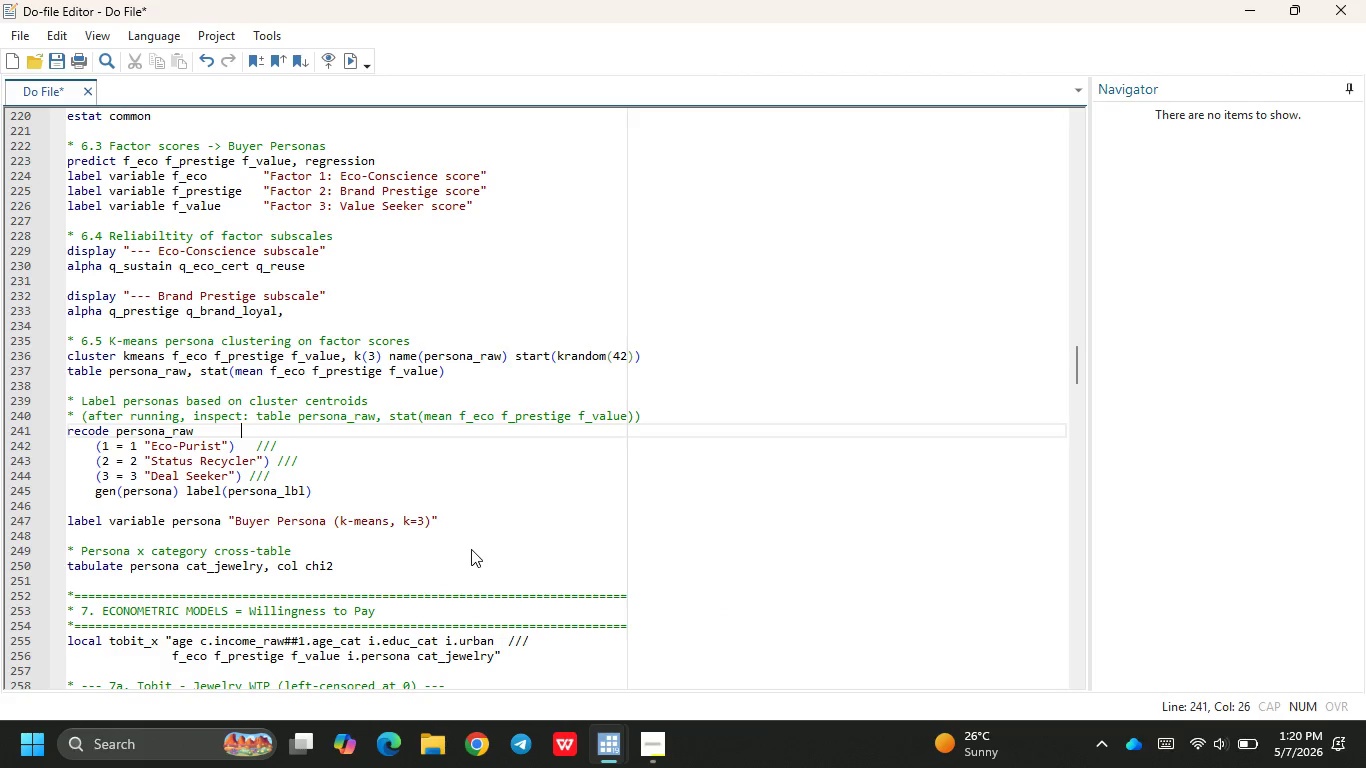 
key(Space)
 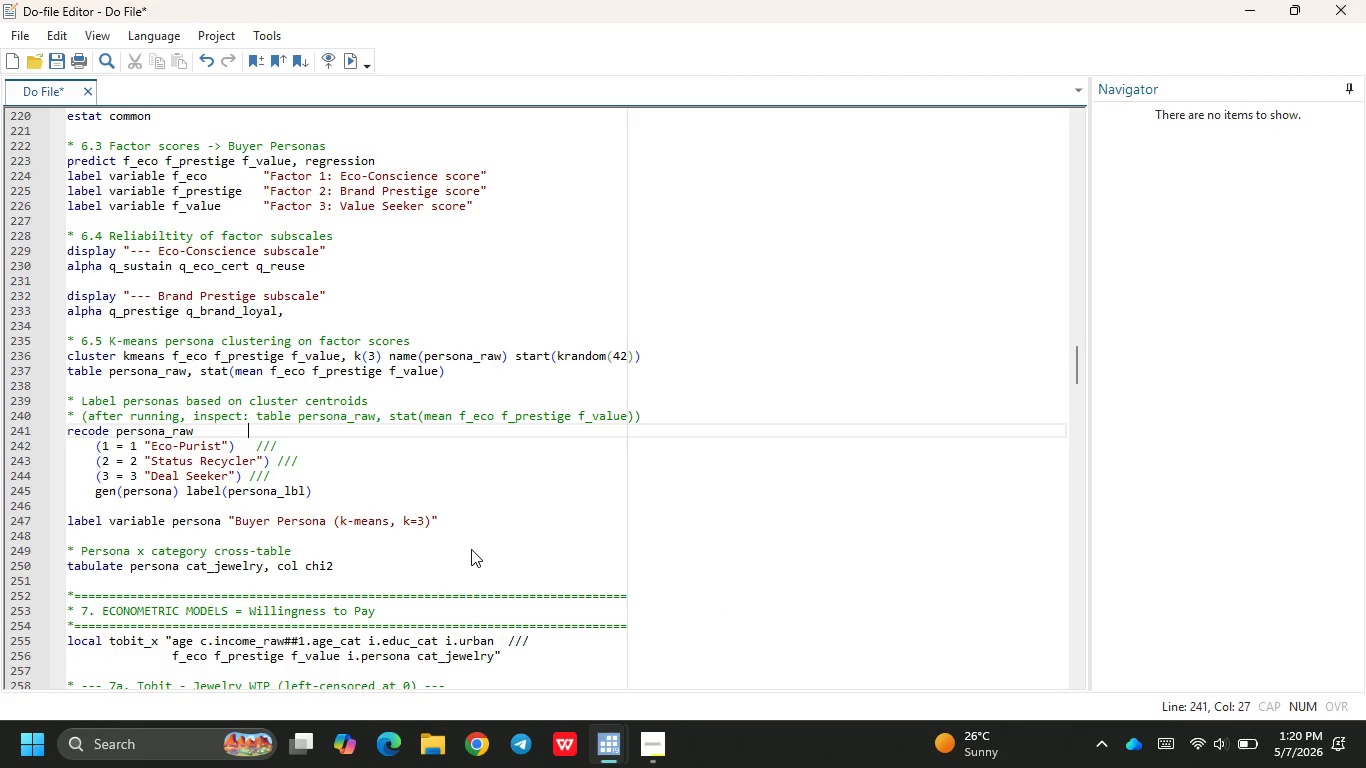 
key(Space)
 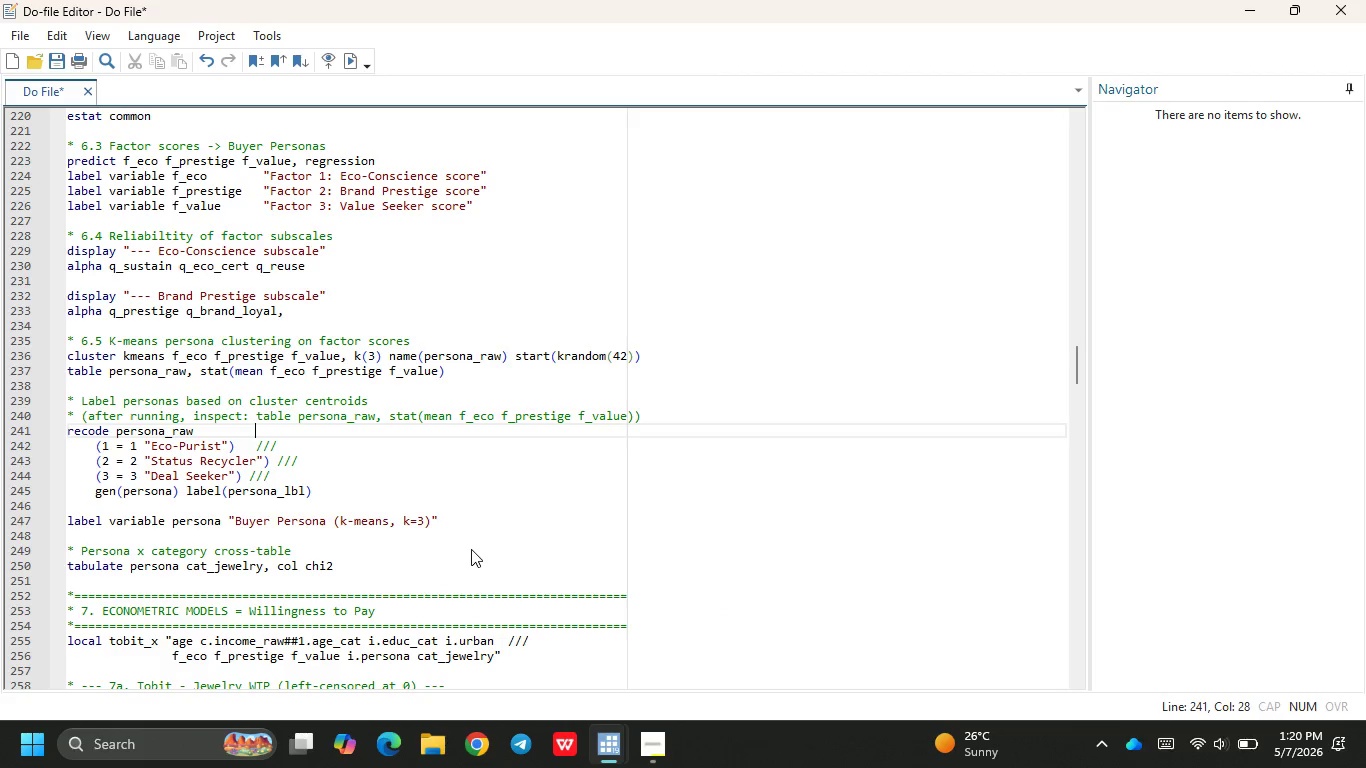 
key(Space)
 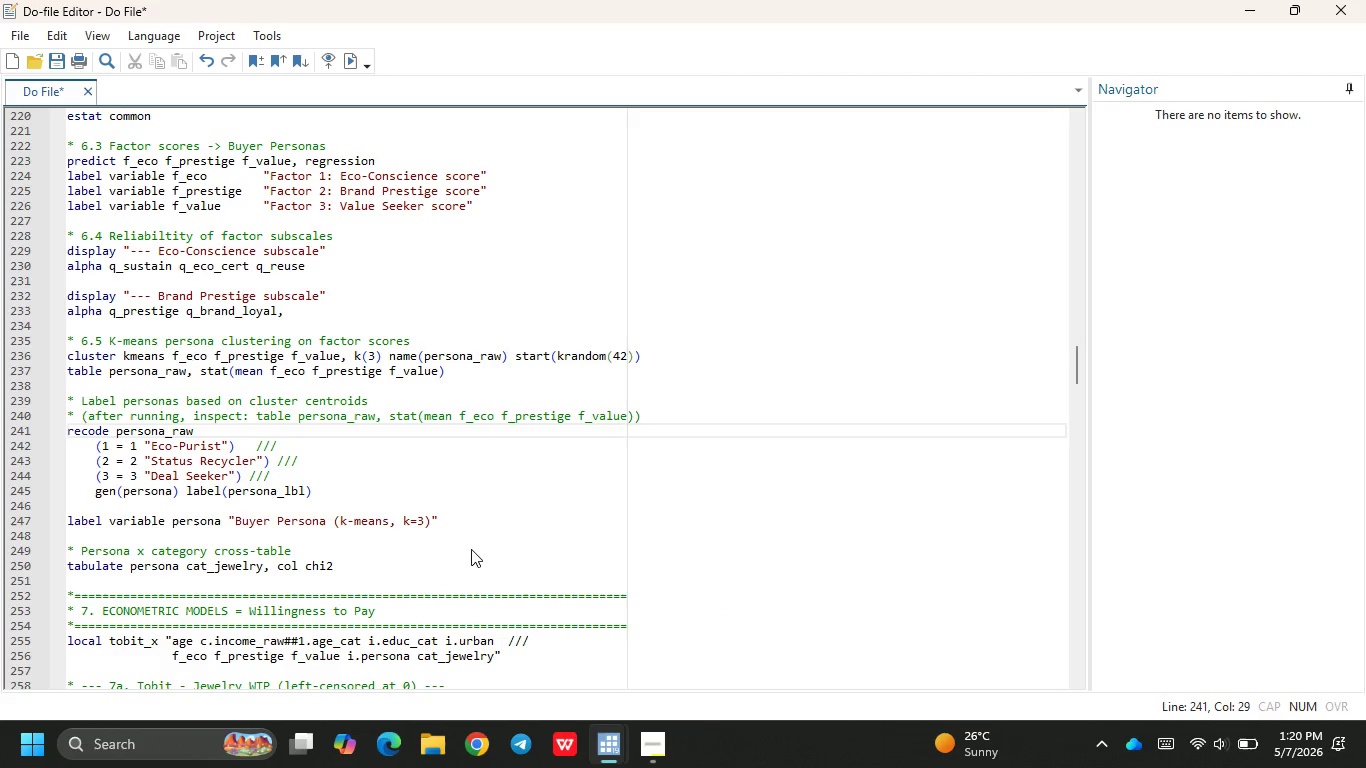 
key(Backspace)
 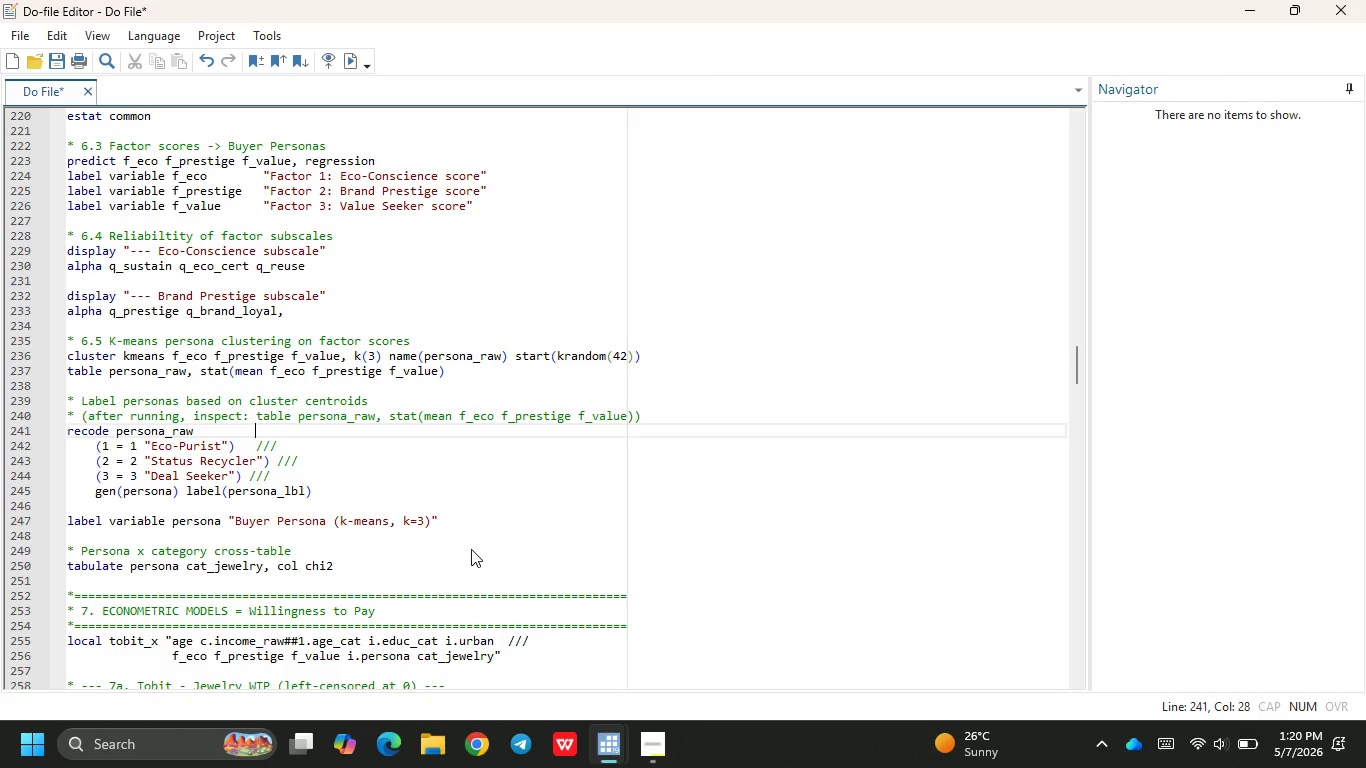 
key(Slash)
 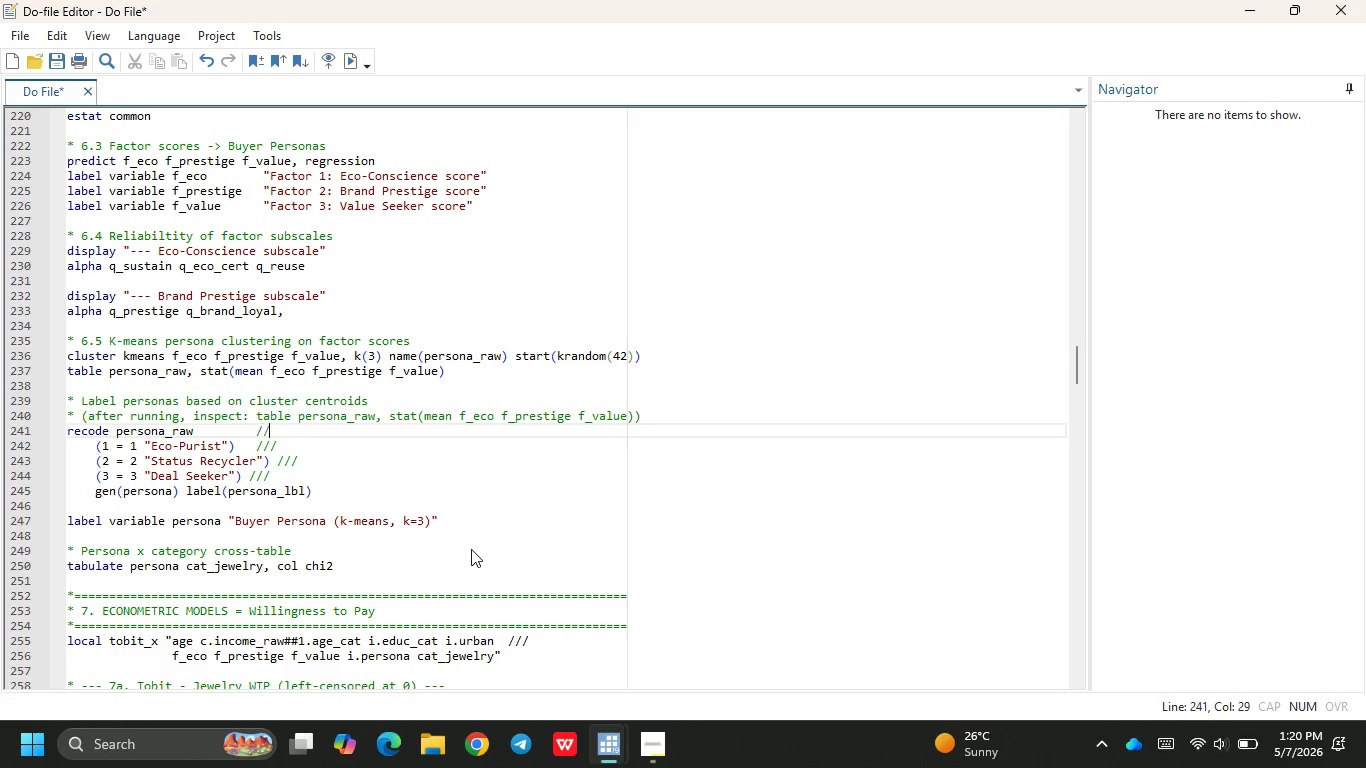 
key(Slash)
 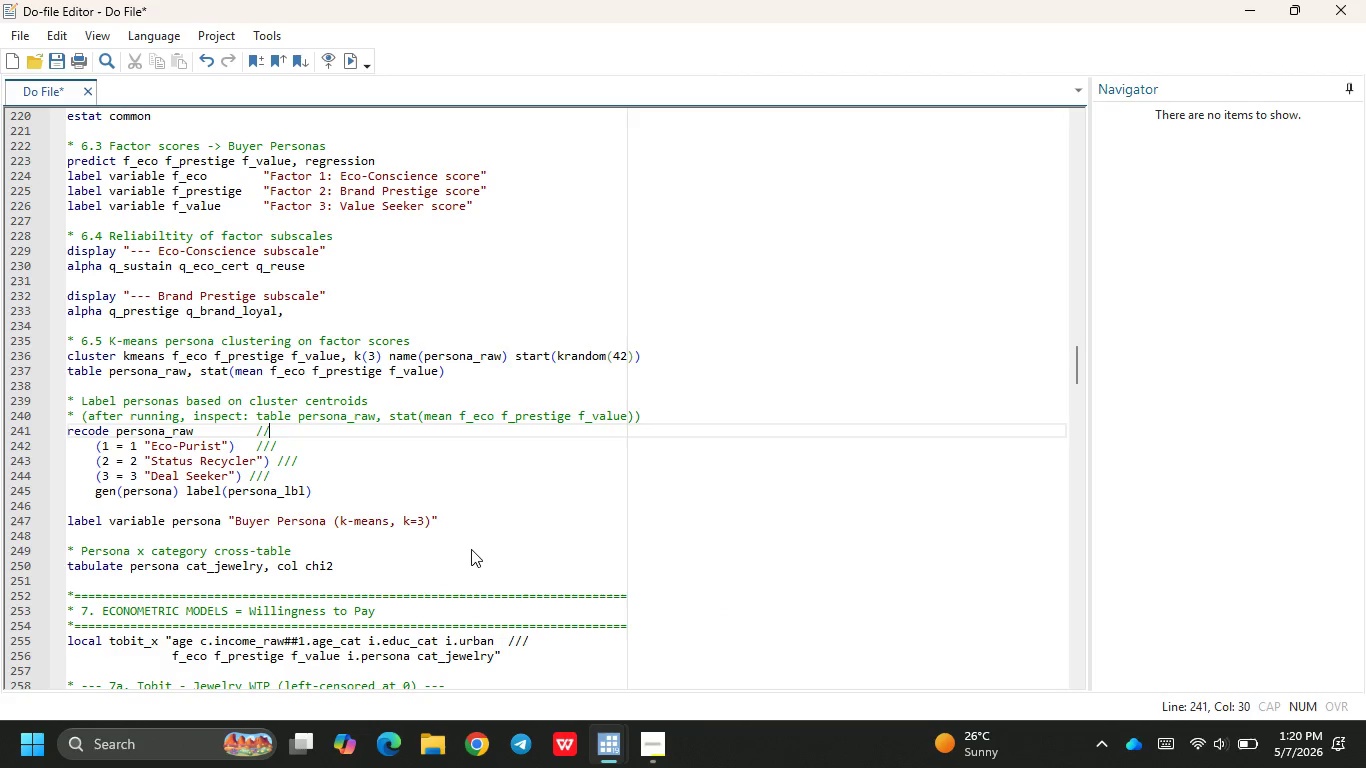 
key(Slash)
 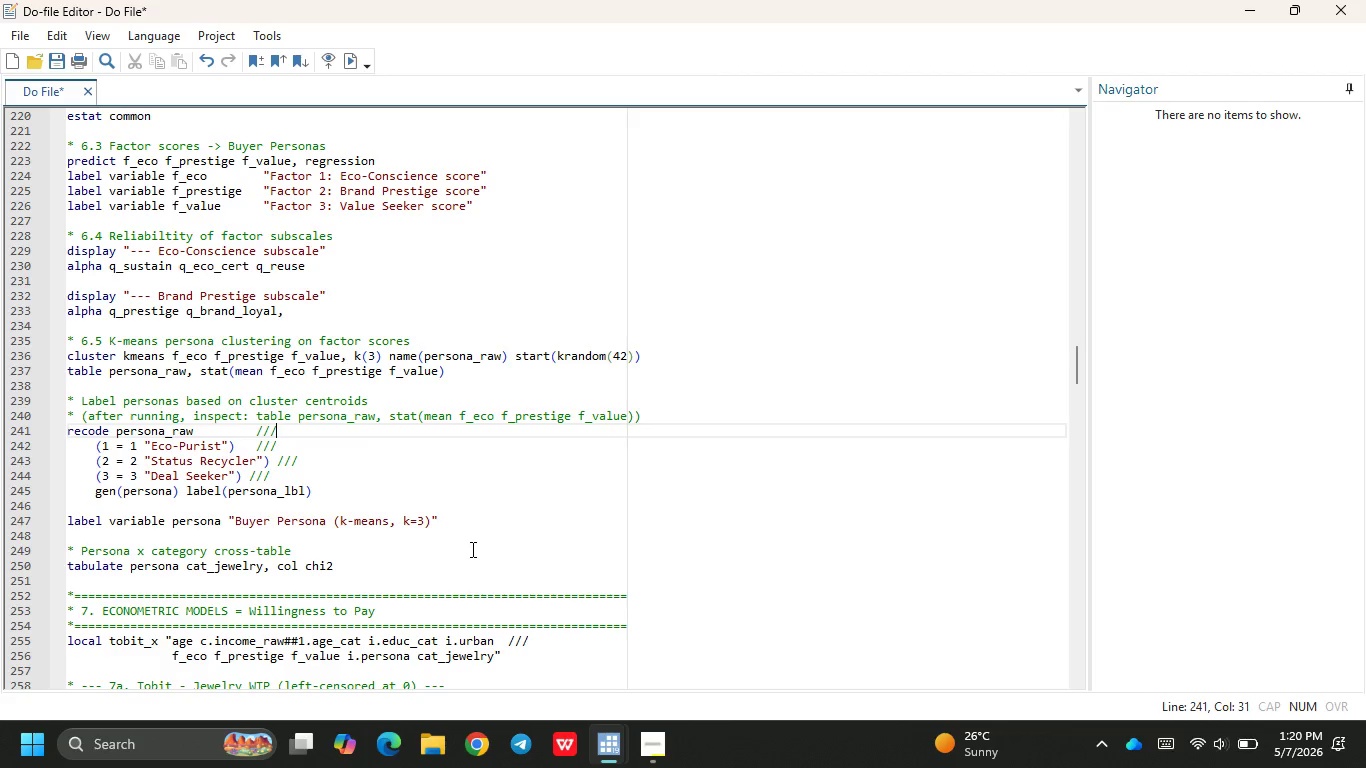 
wait(5.67)
 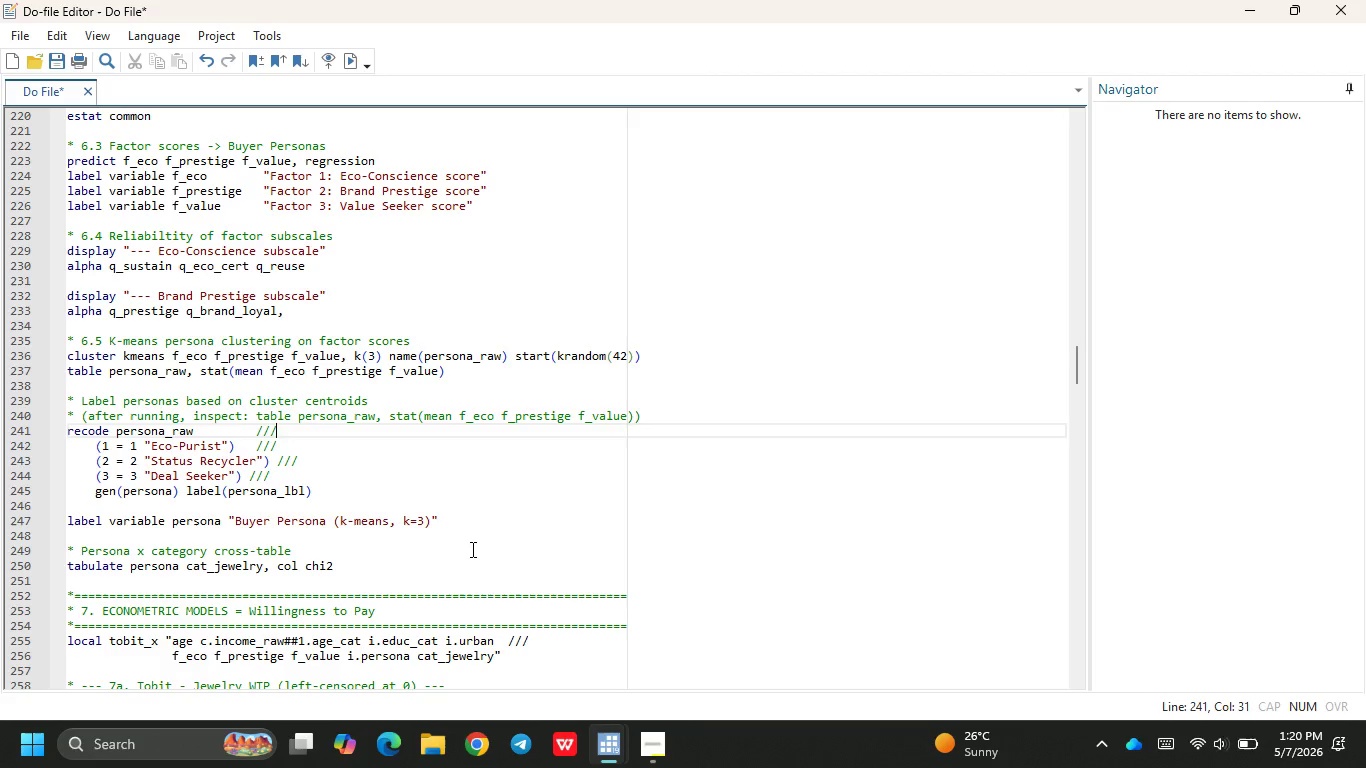 
left_click([355, 59])
 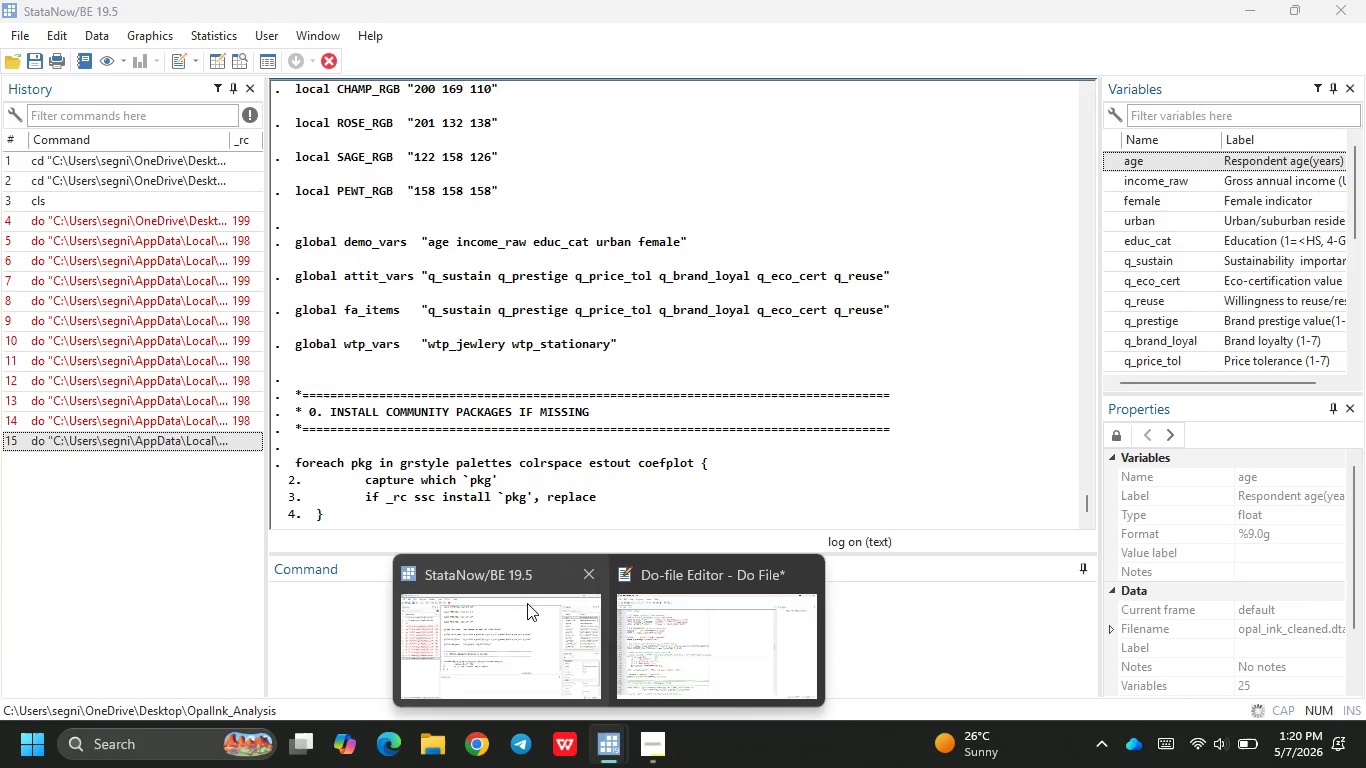 
left_click([513, 617])
 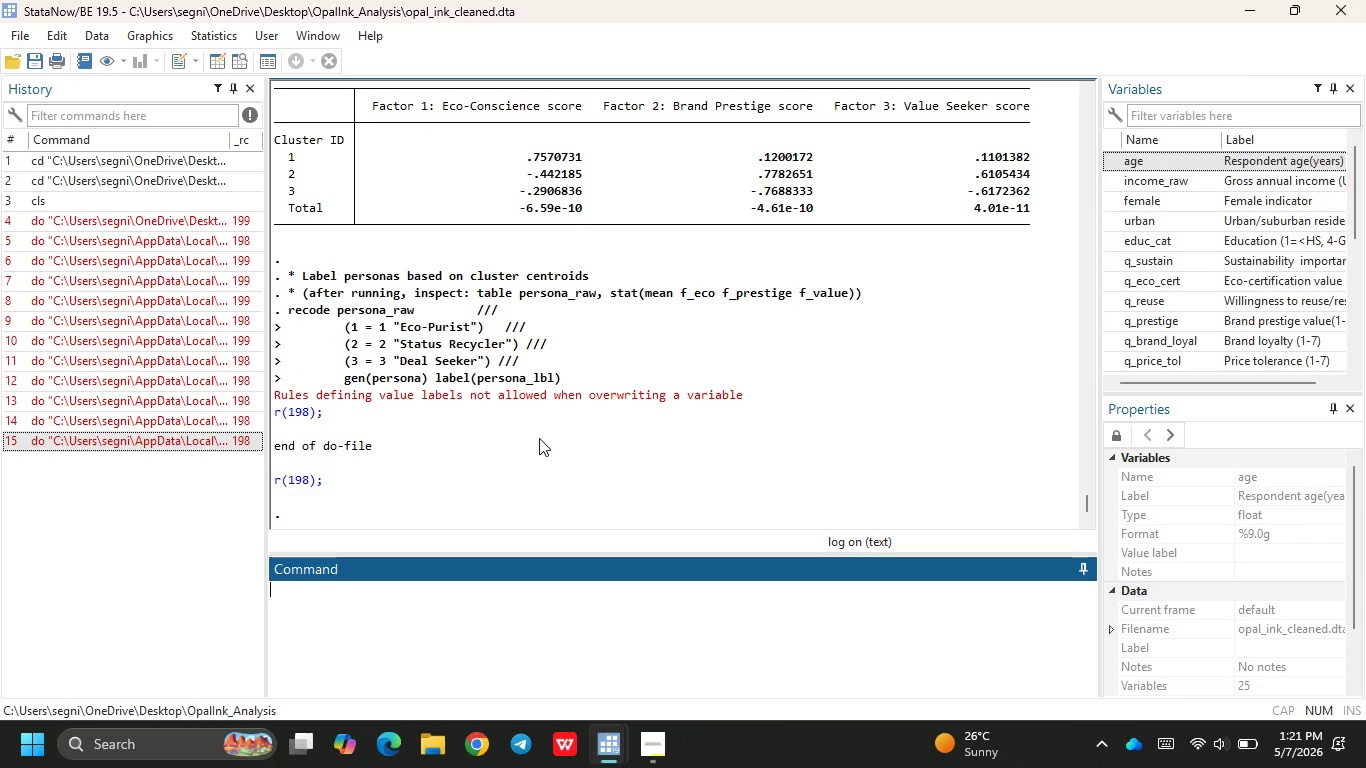 
wait(66.39)
 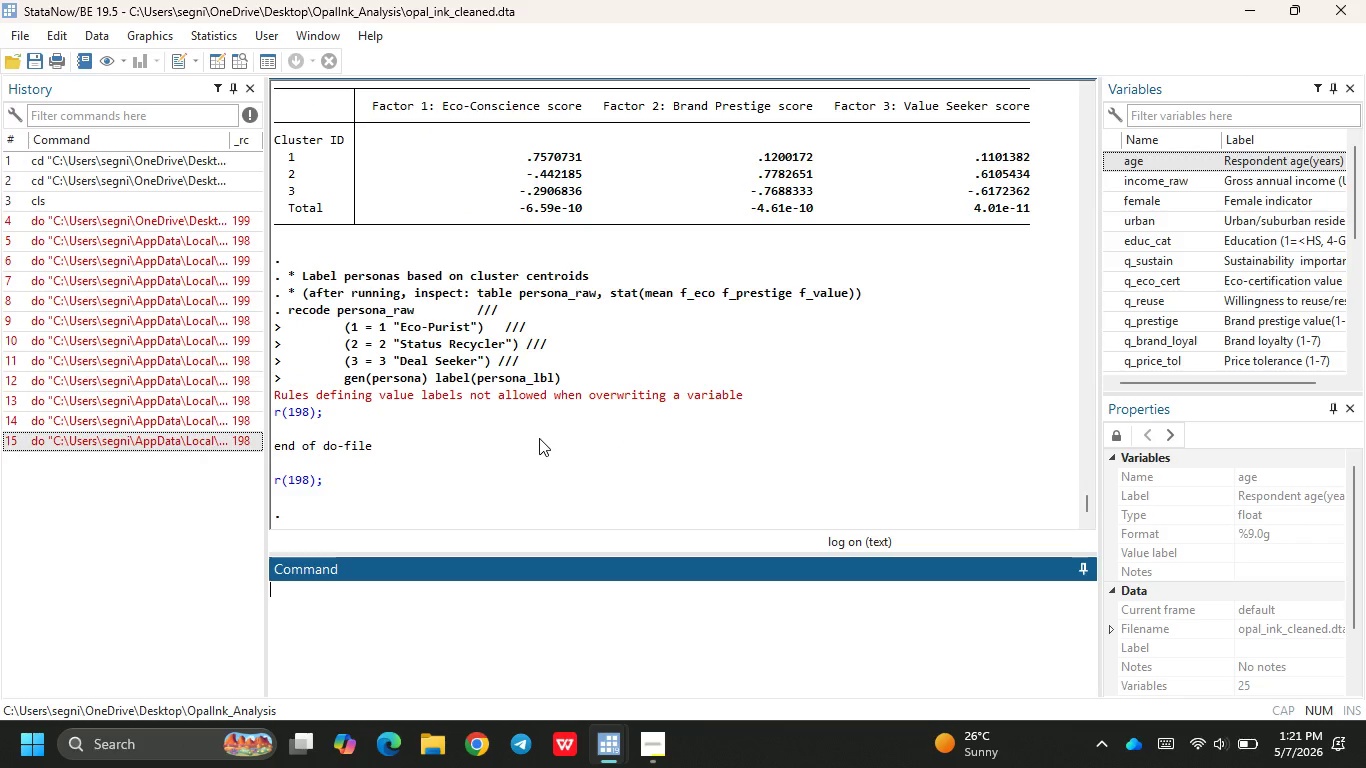 
left_click([666, 640])
 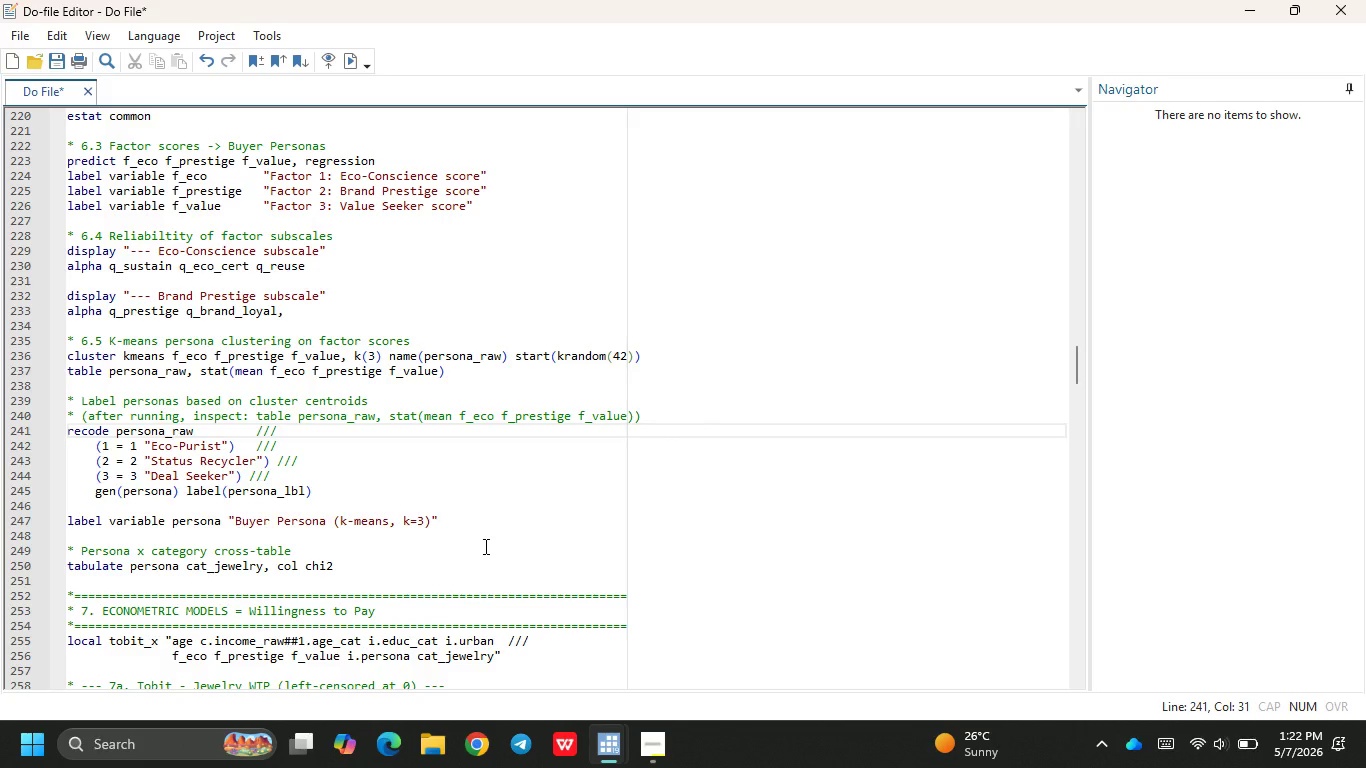 
wait(14.47)
 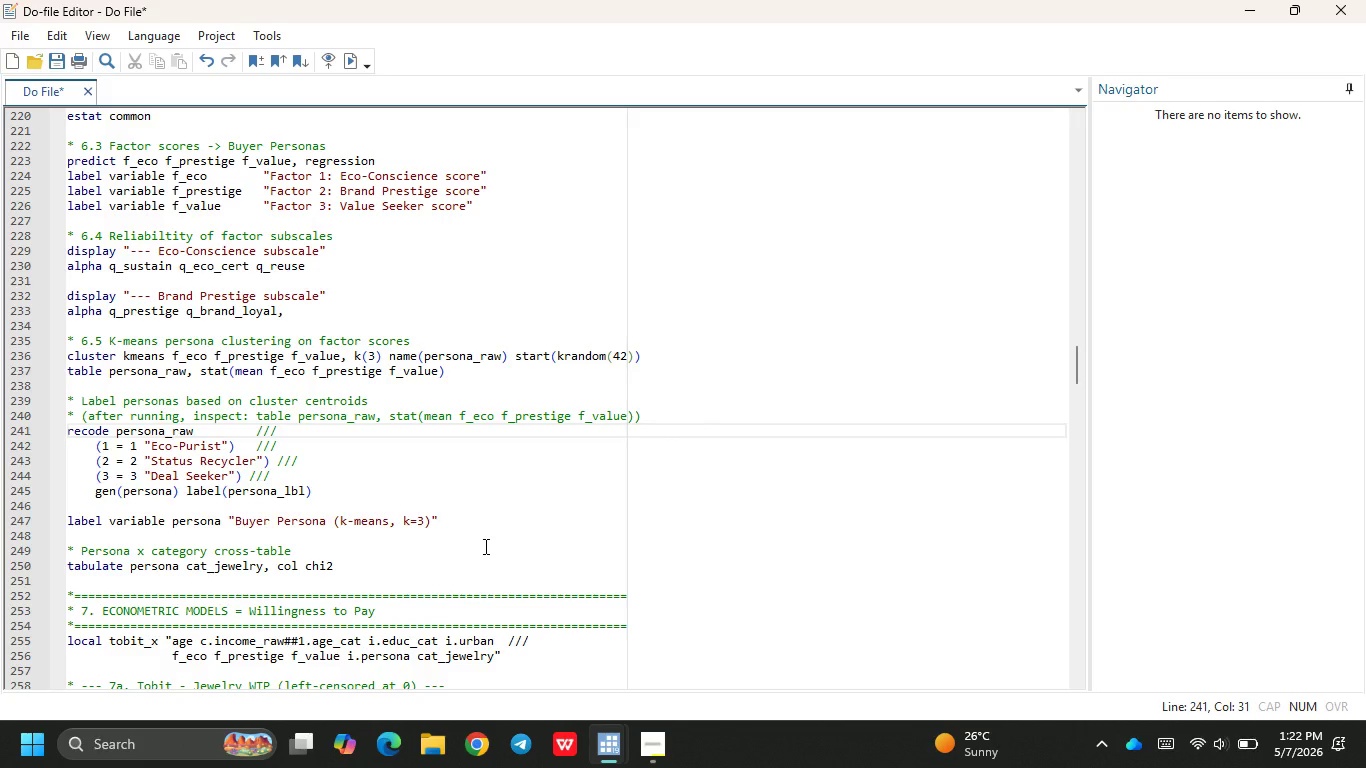 
left_click([319, 504])
 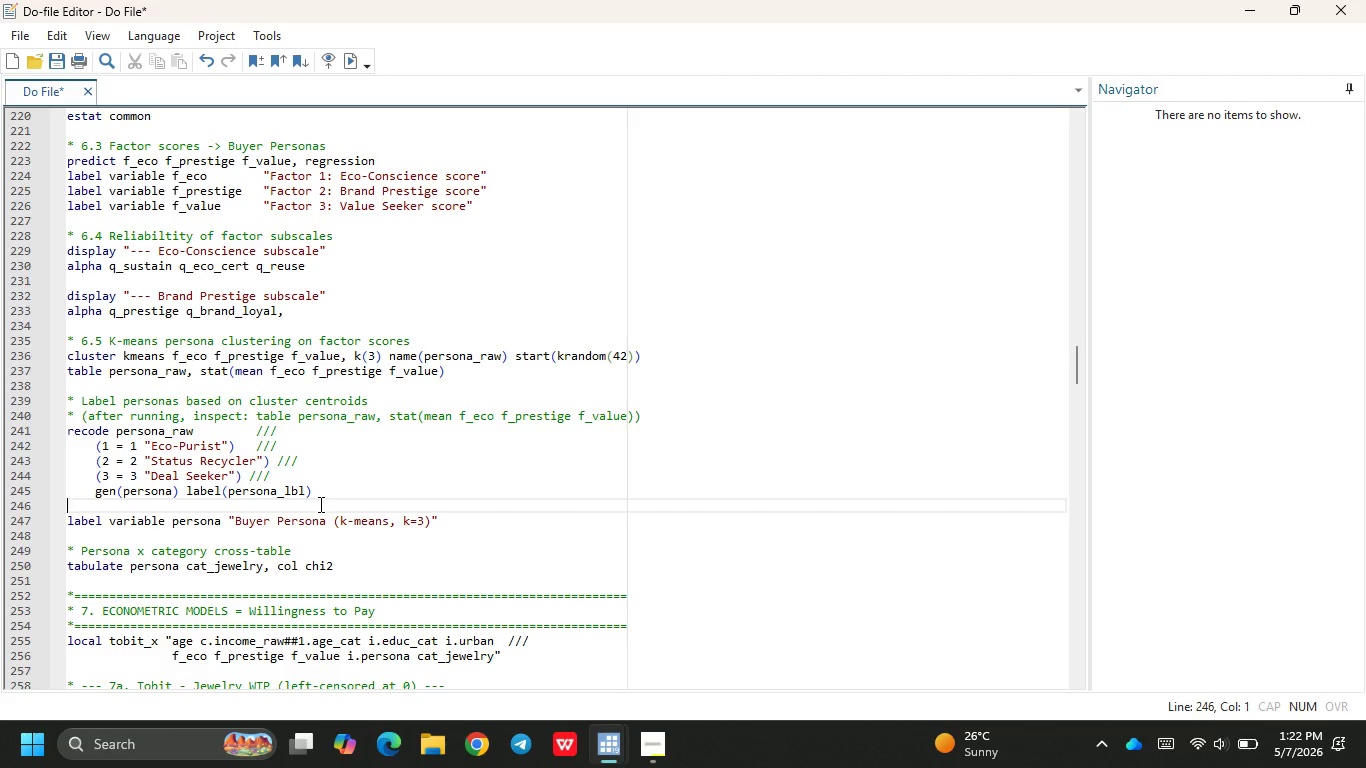 
key(Backspace)
 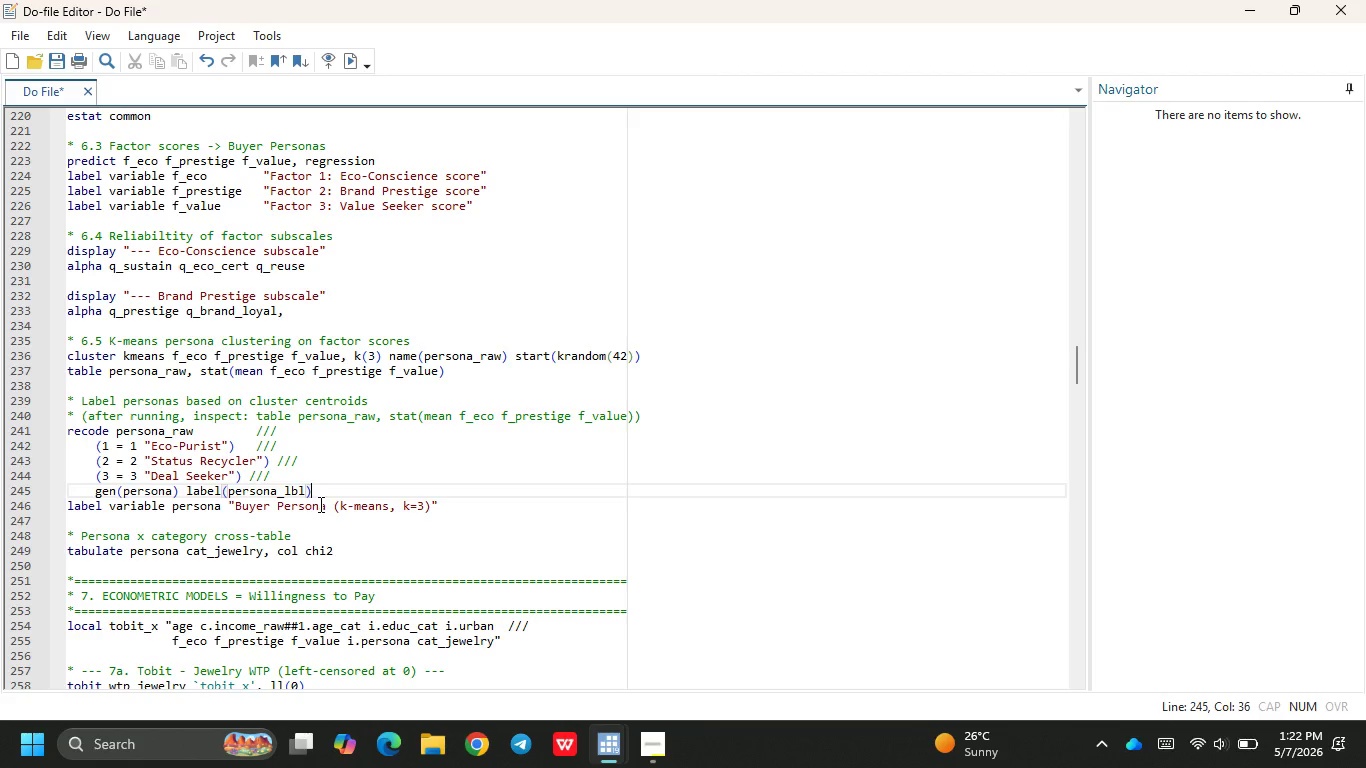 
wait(17.78)
 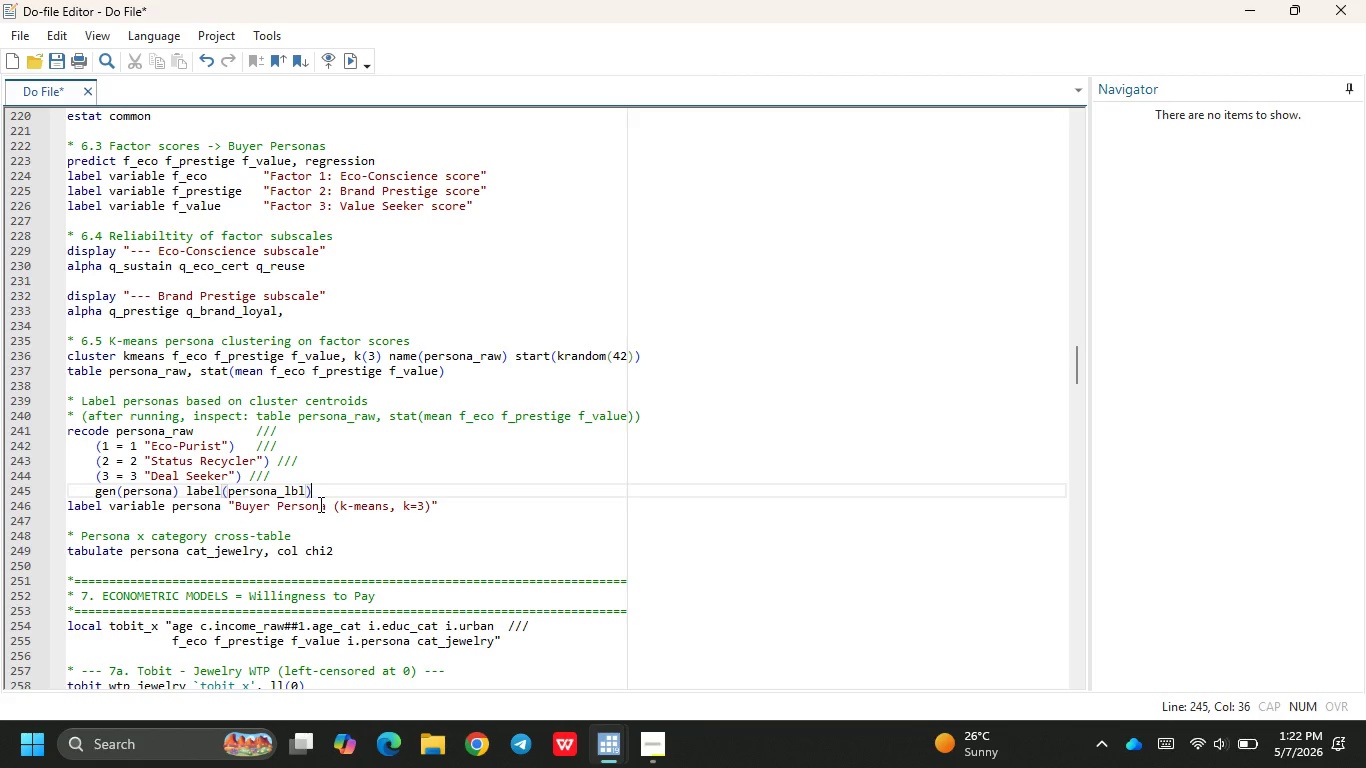 
left_click([351, 57])
 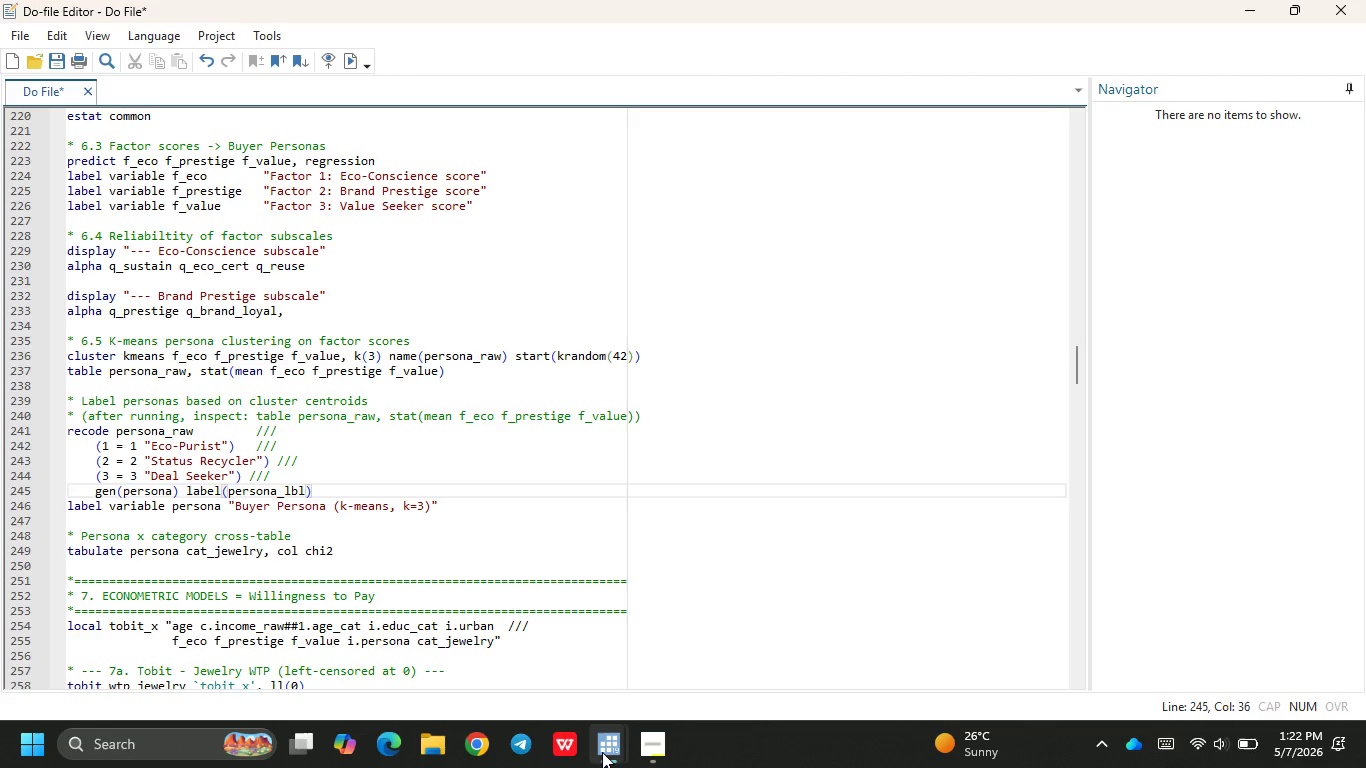 
wait(6.09)
 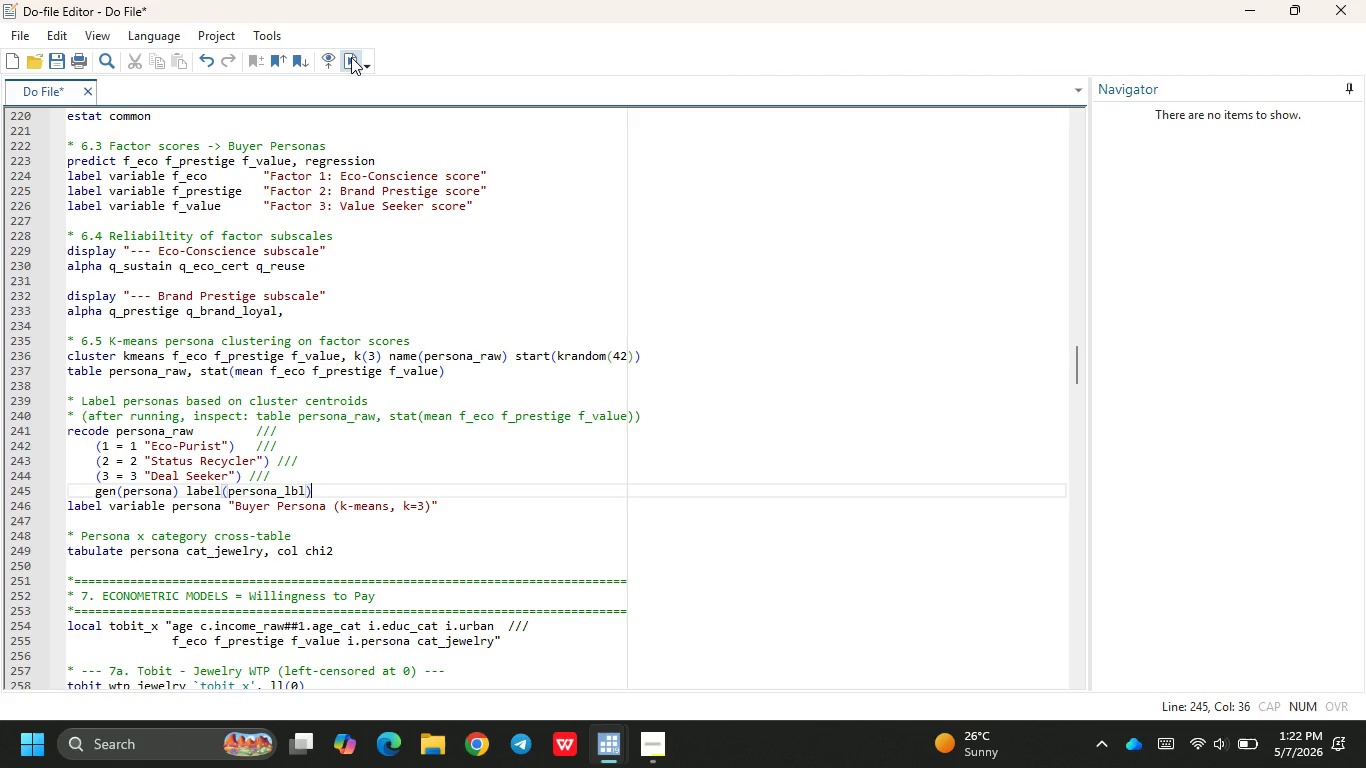 
left_click([513, 665])
 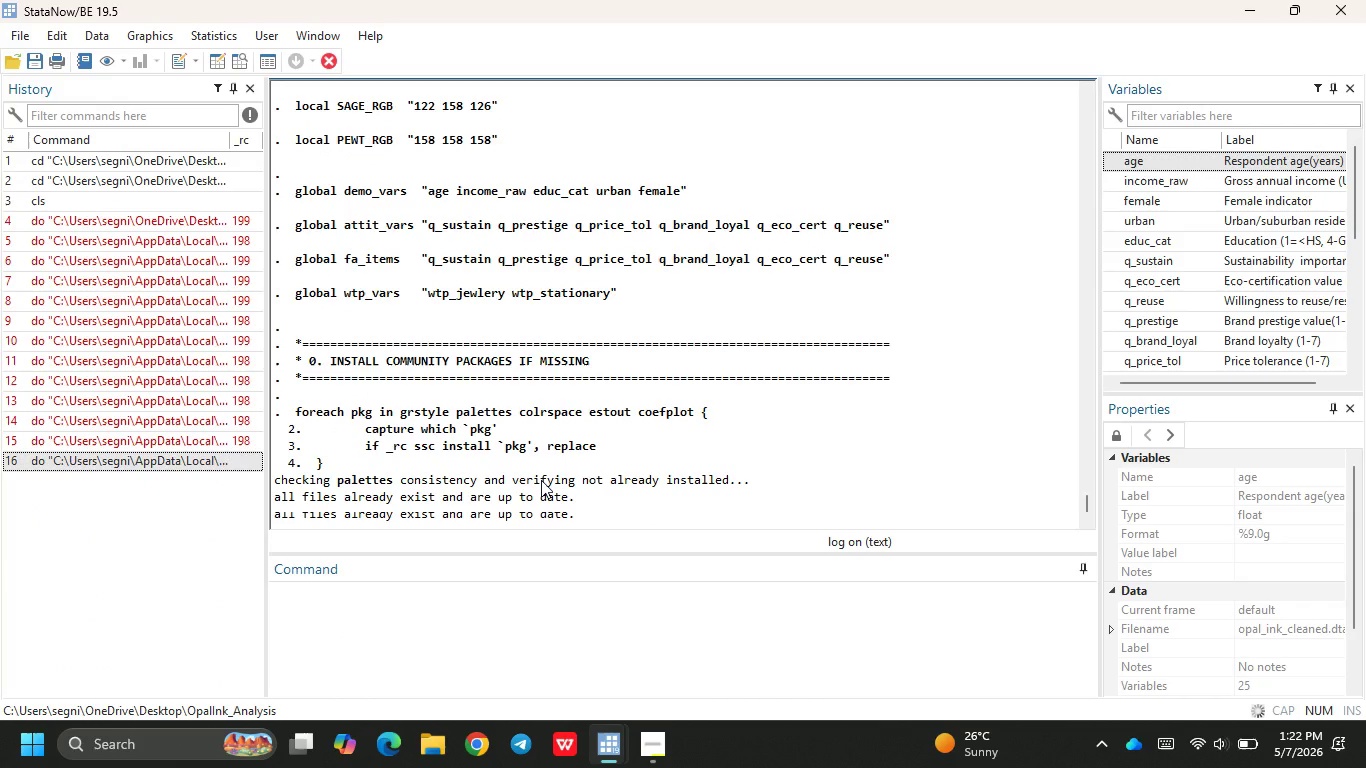 
wait(6.16)
 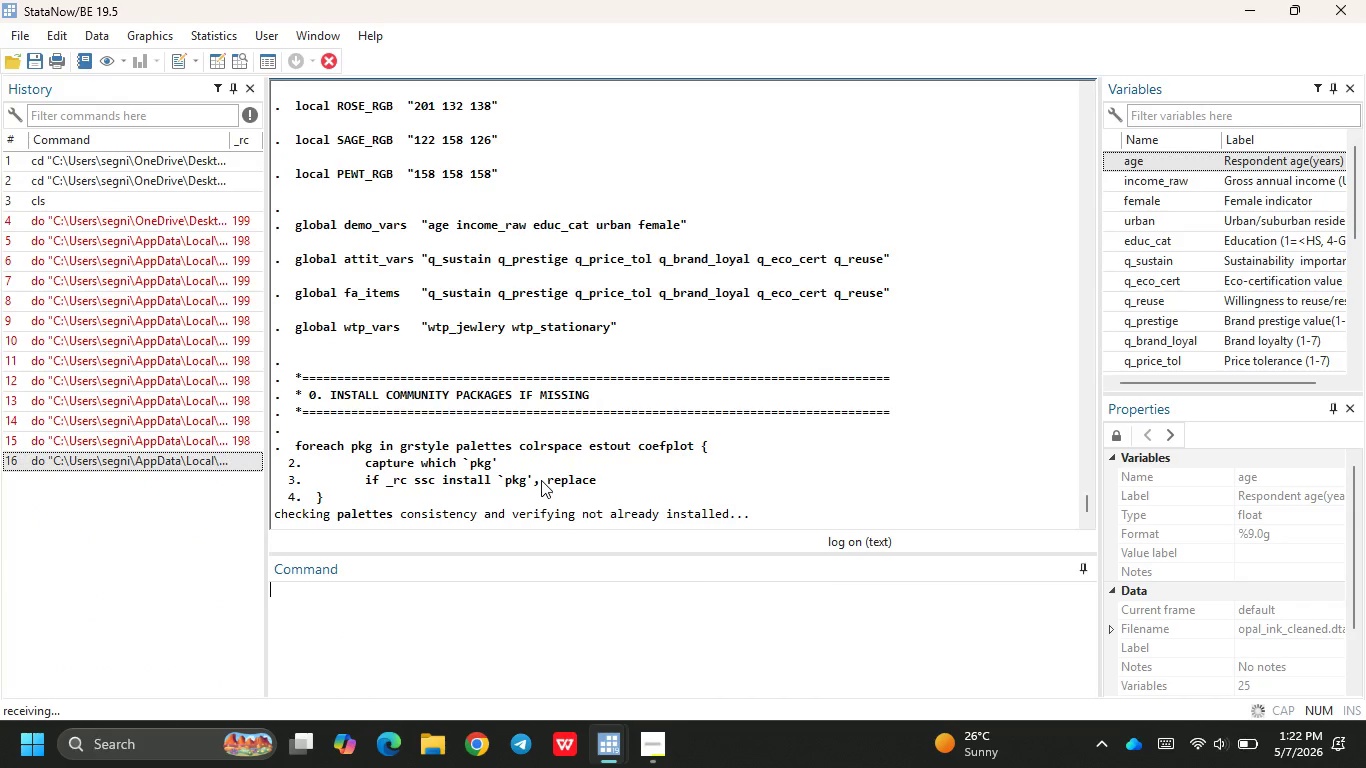 
scroll: coordinate [610, 418], scroll_direction: up, amount: 5.0
 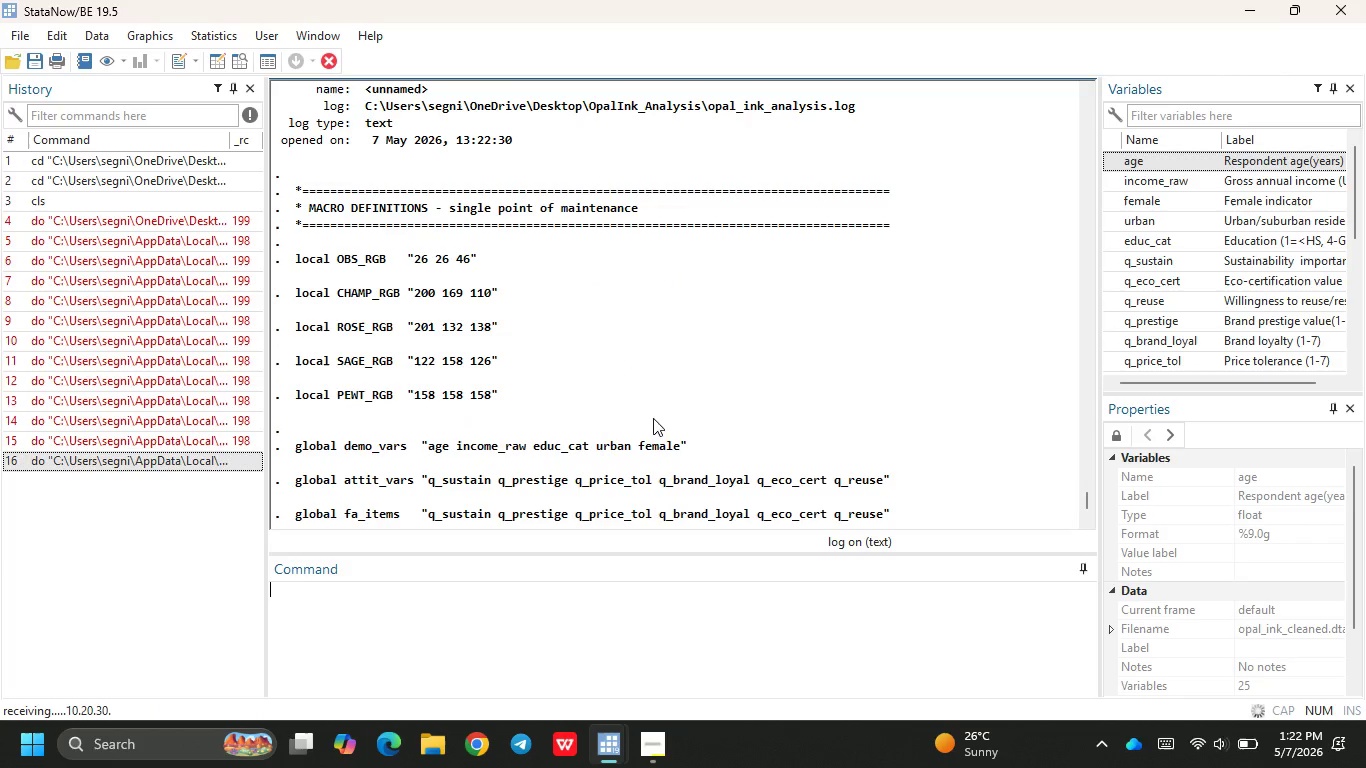 
wait(5.14)
 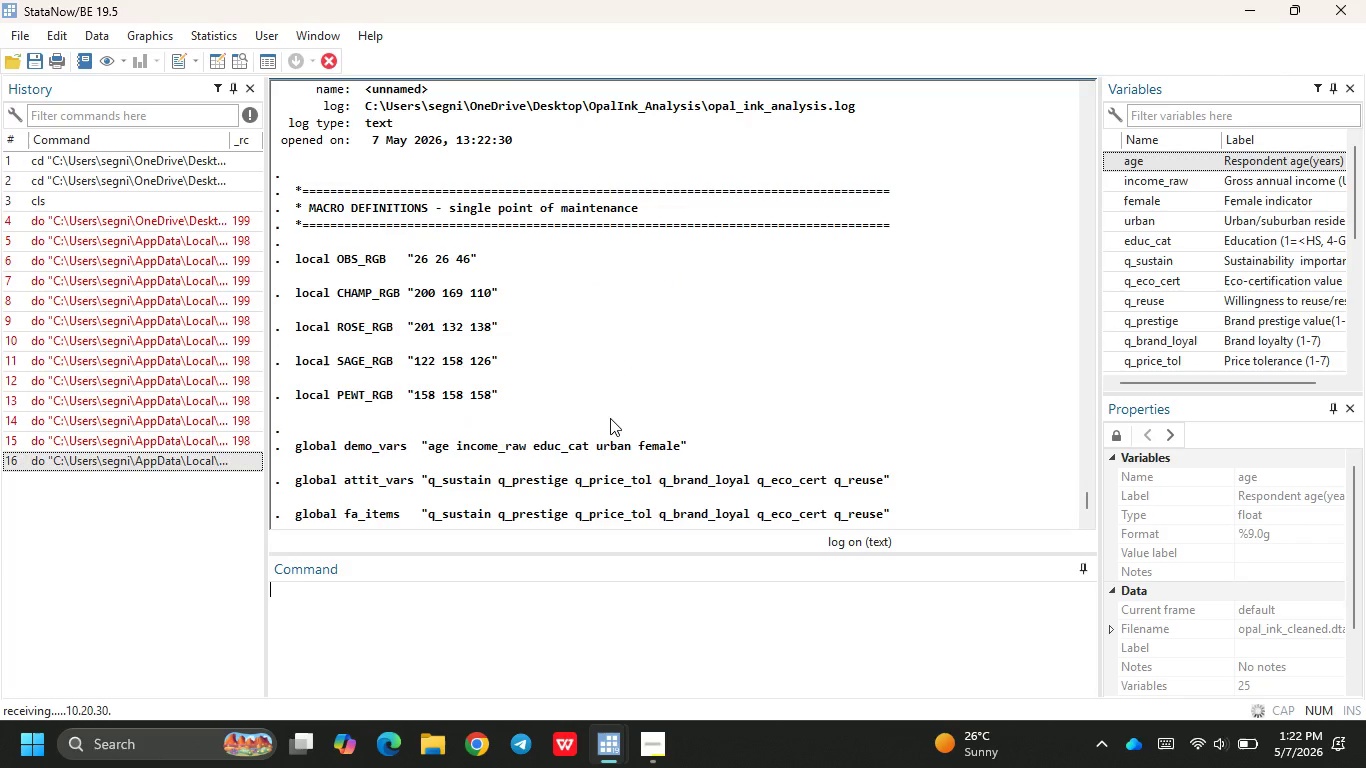 
scroll: coordinate [990, 447], scroll_direction: down, amount: 10.0
 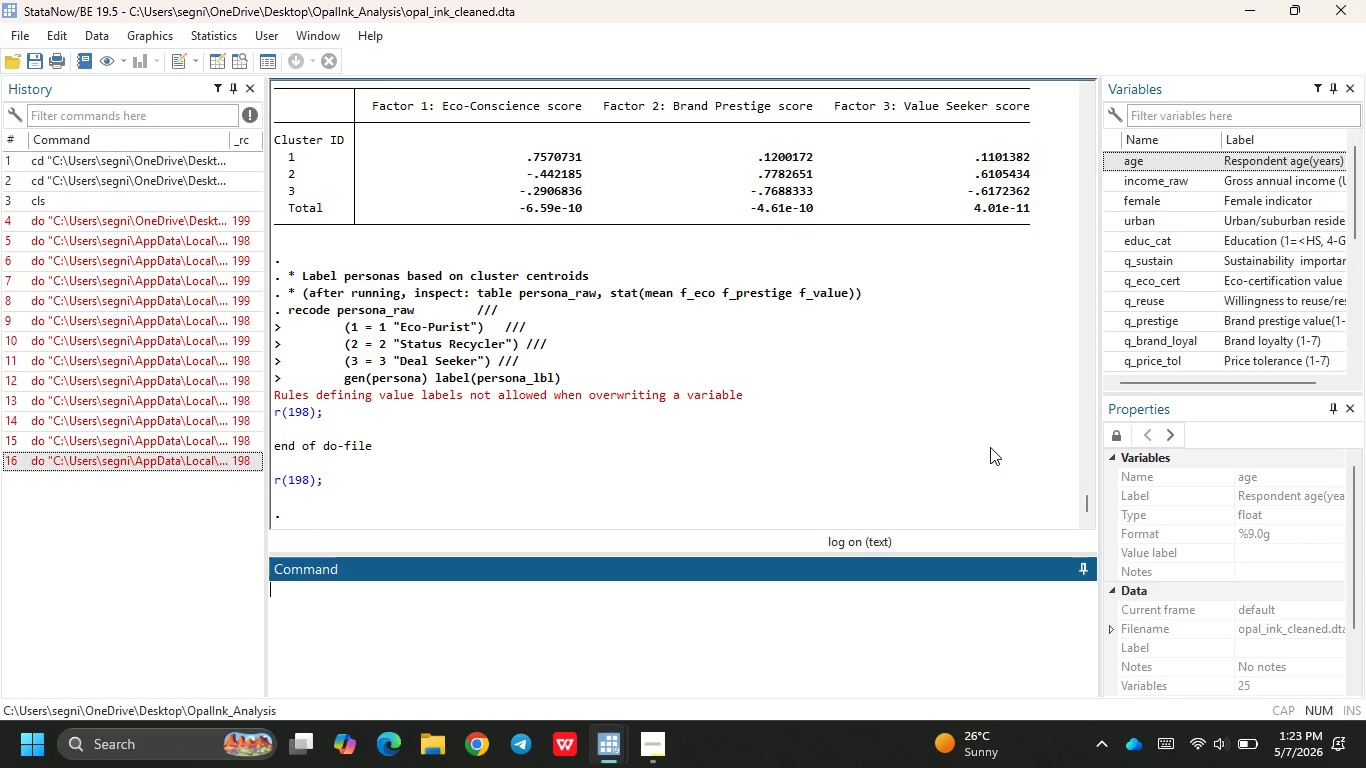 
wait(36.82)
 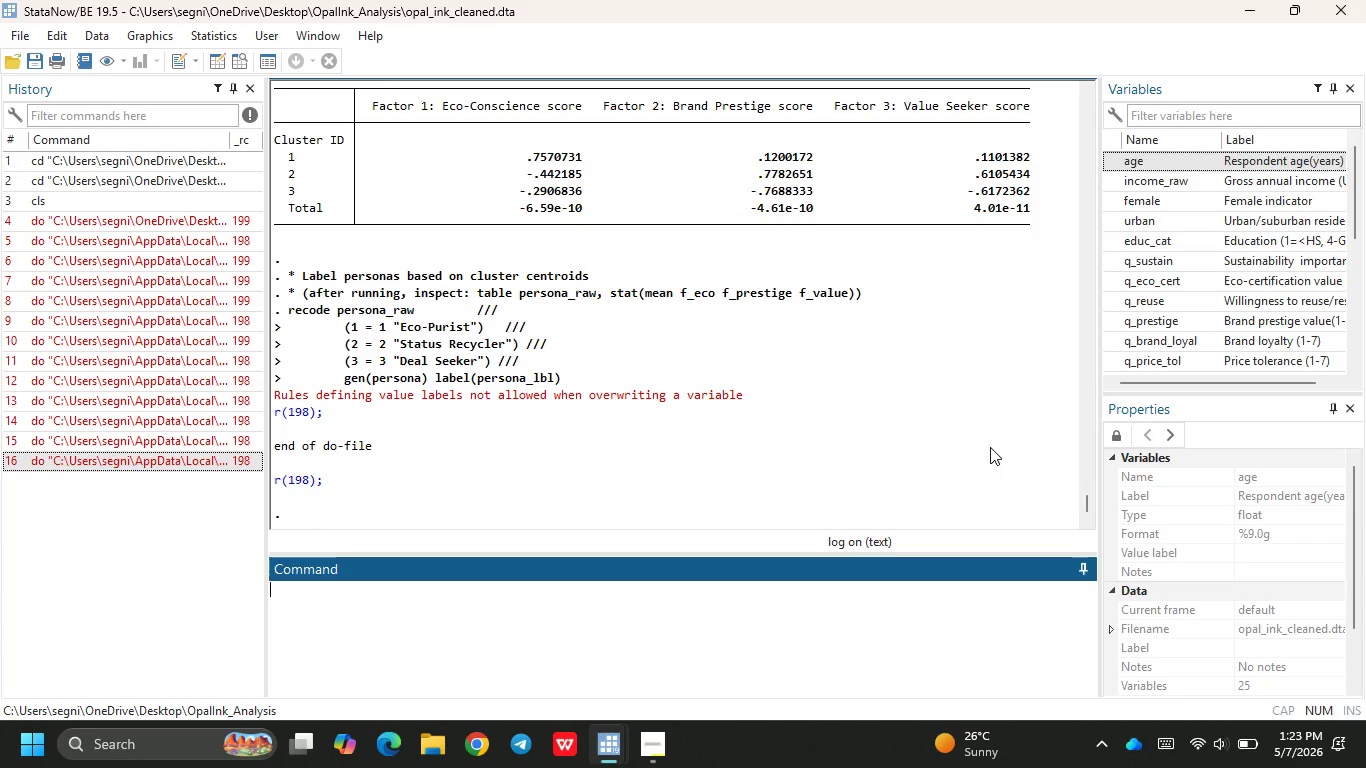 
left_click([717, 661])
 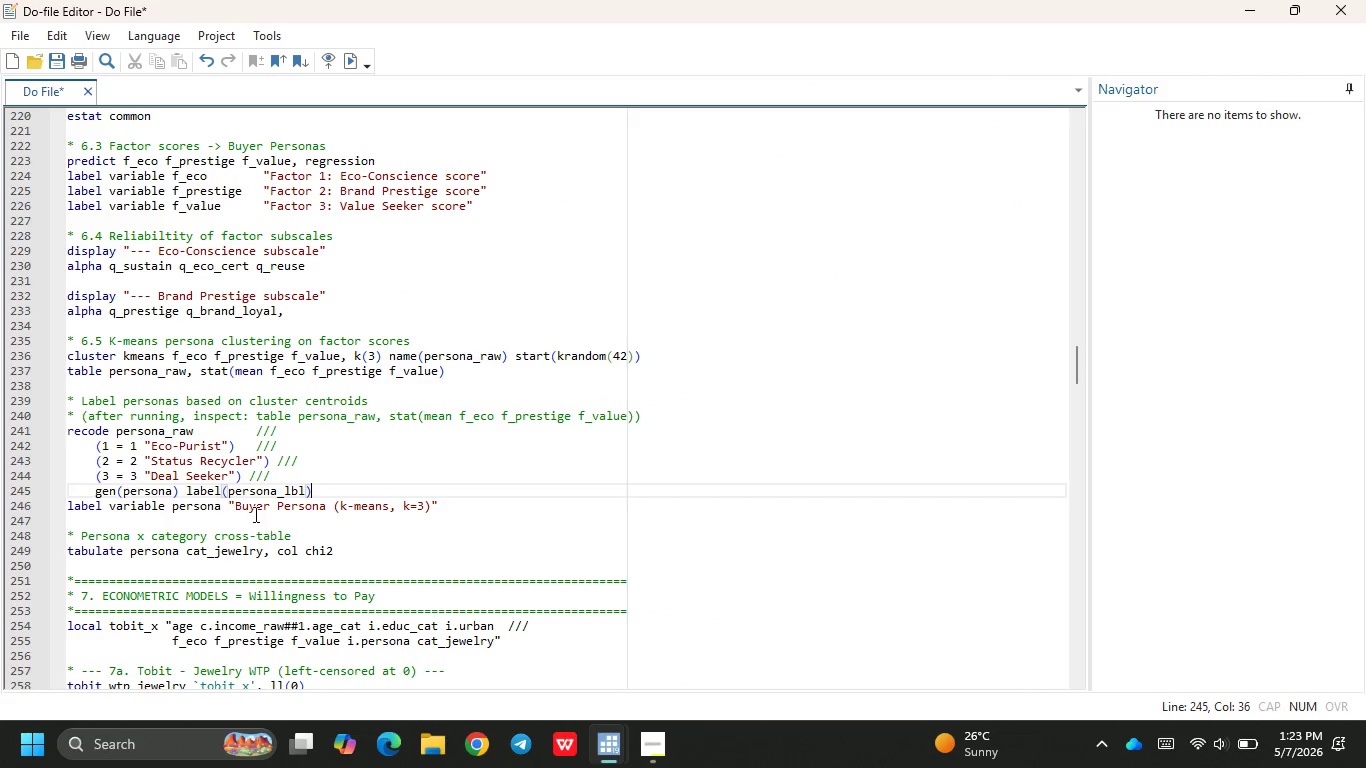 
left_click([245, 477])
 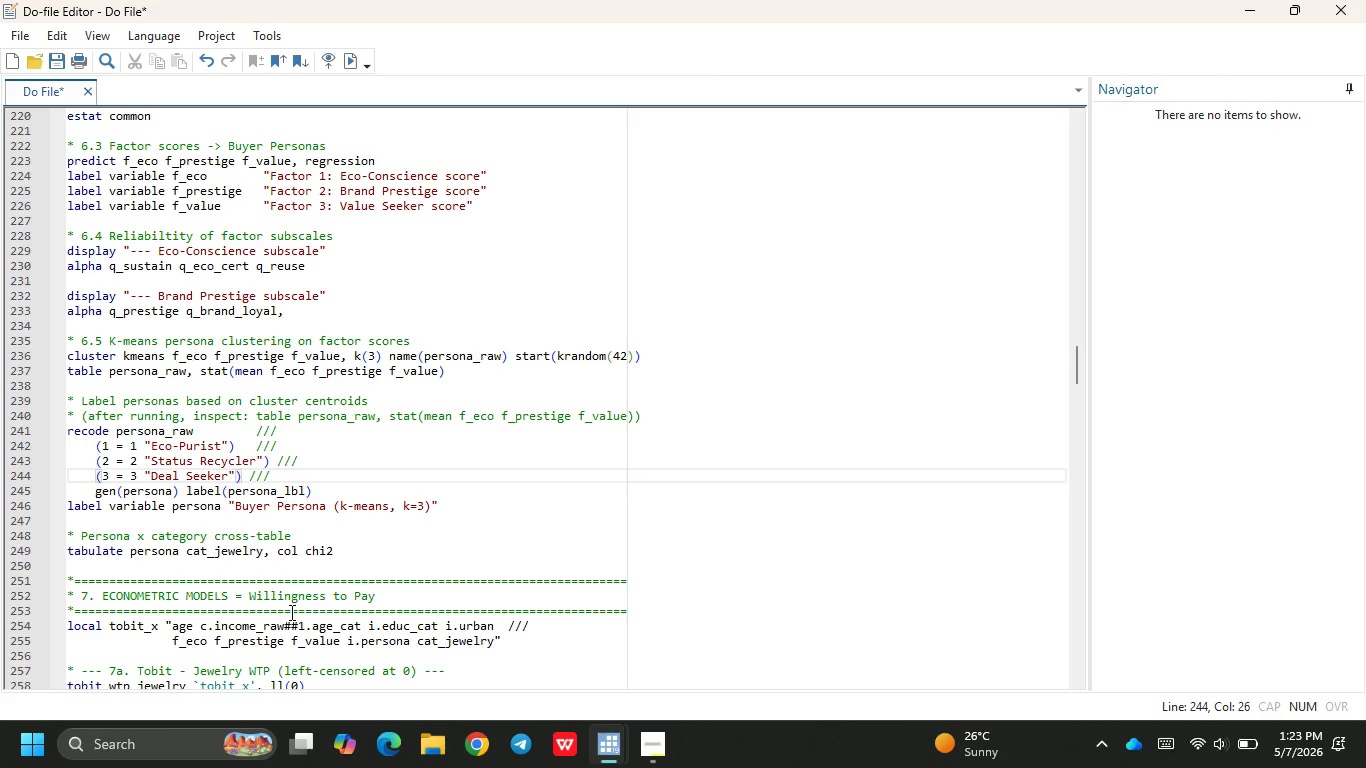 
key(Comma)
 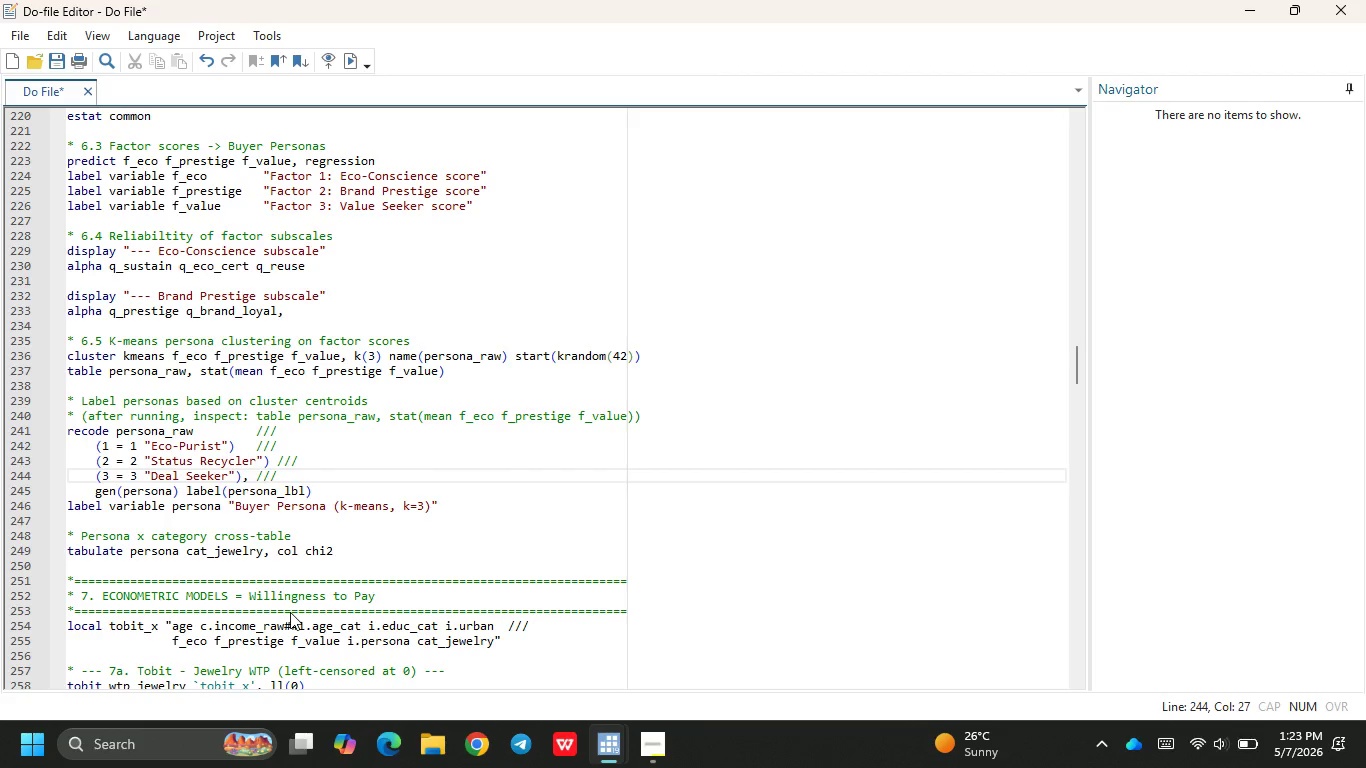 
key(Space)
 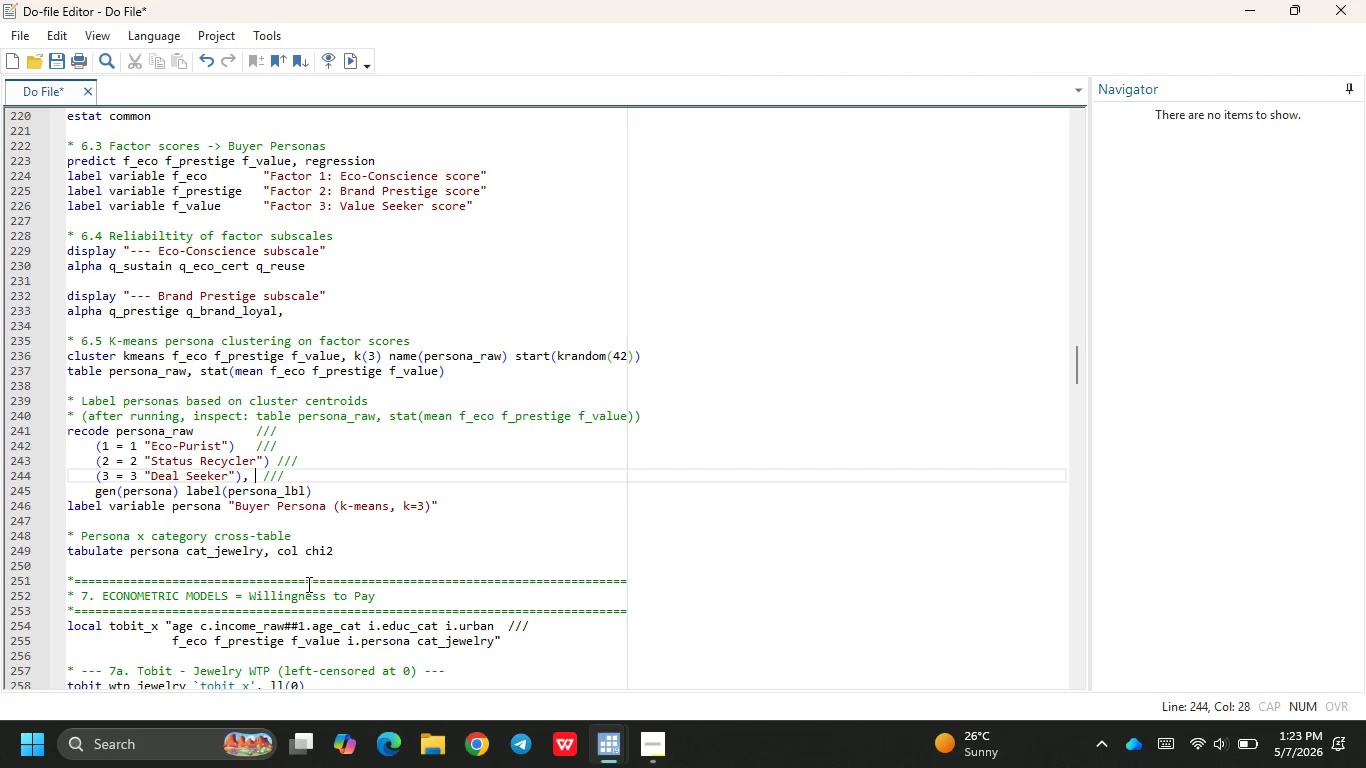 
key(Space)
 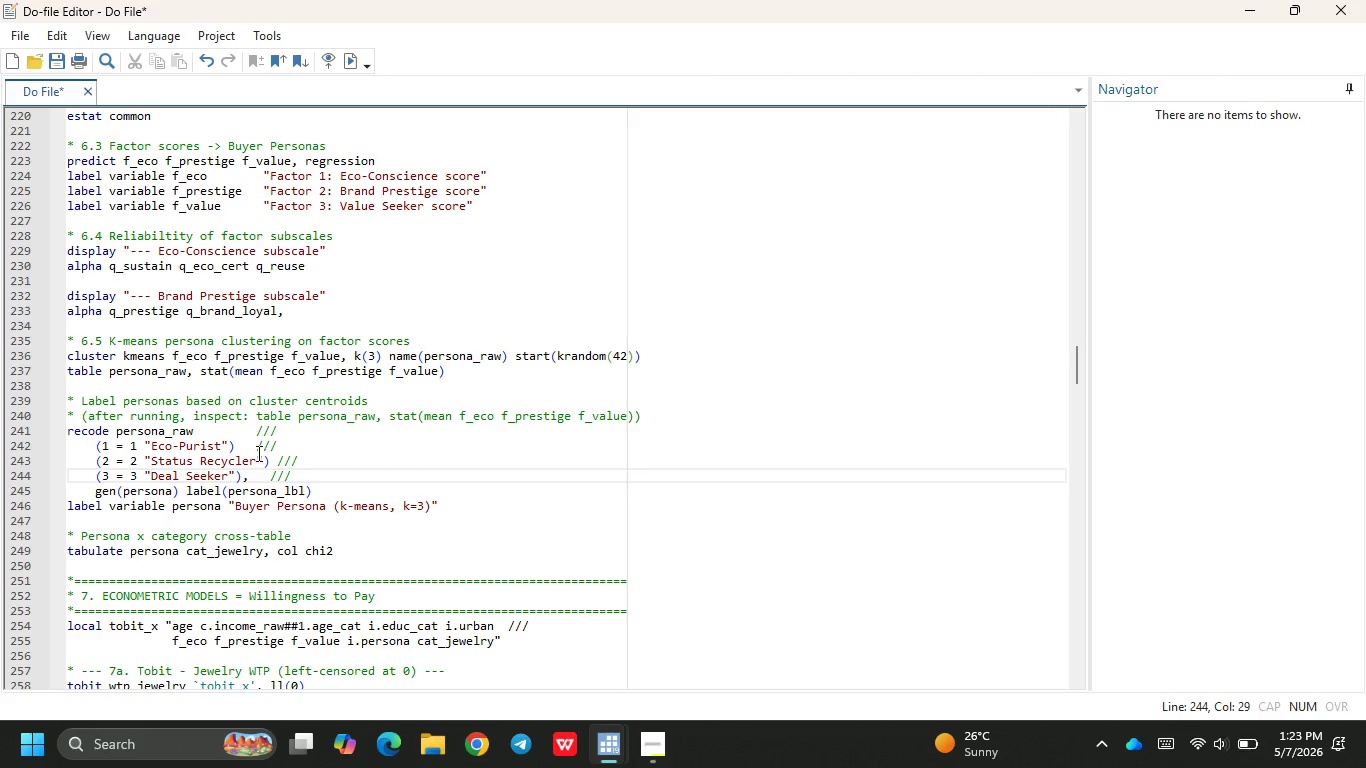 
left_click([253, 450])
 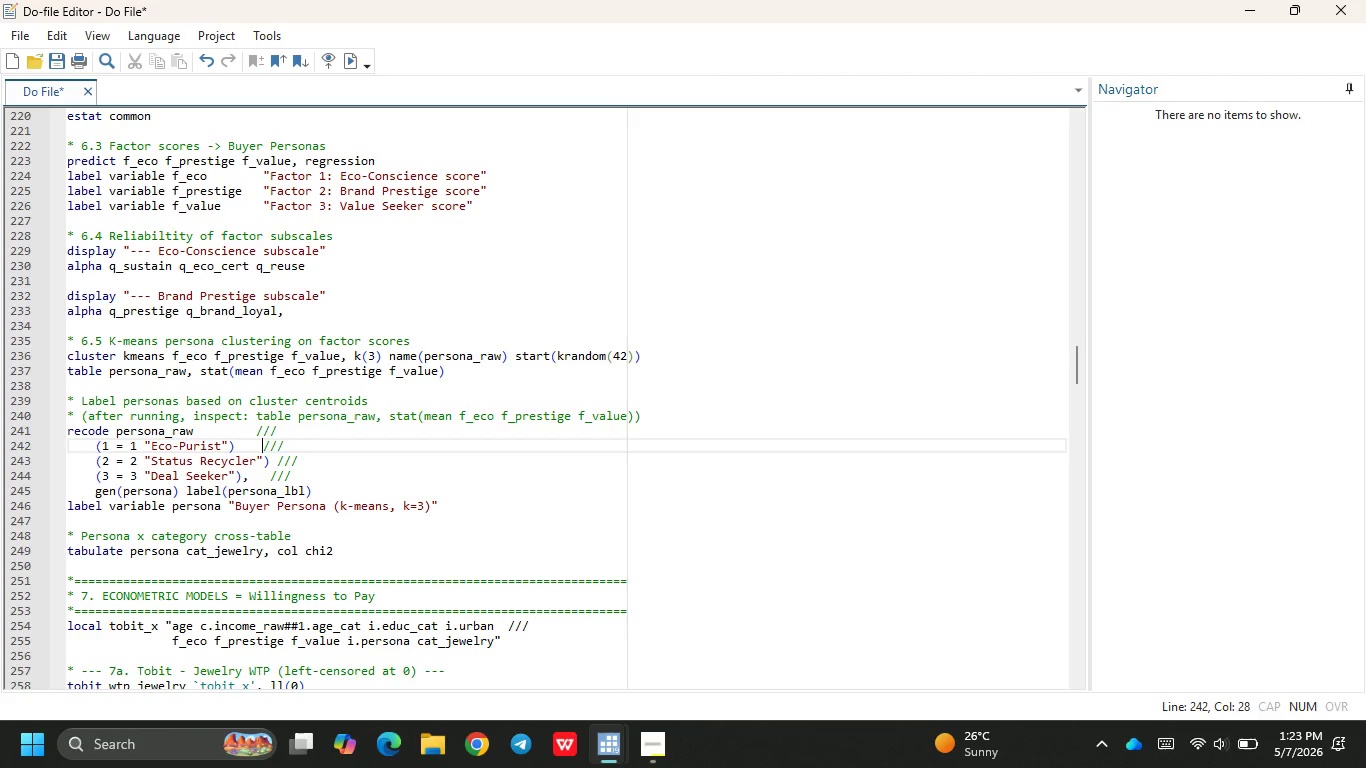 
key(Space)
 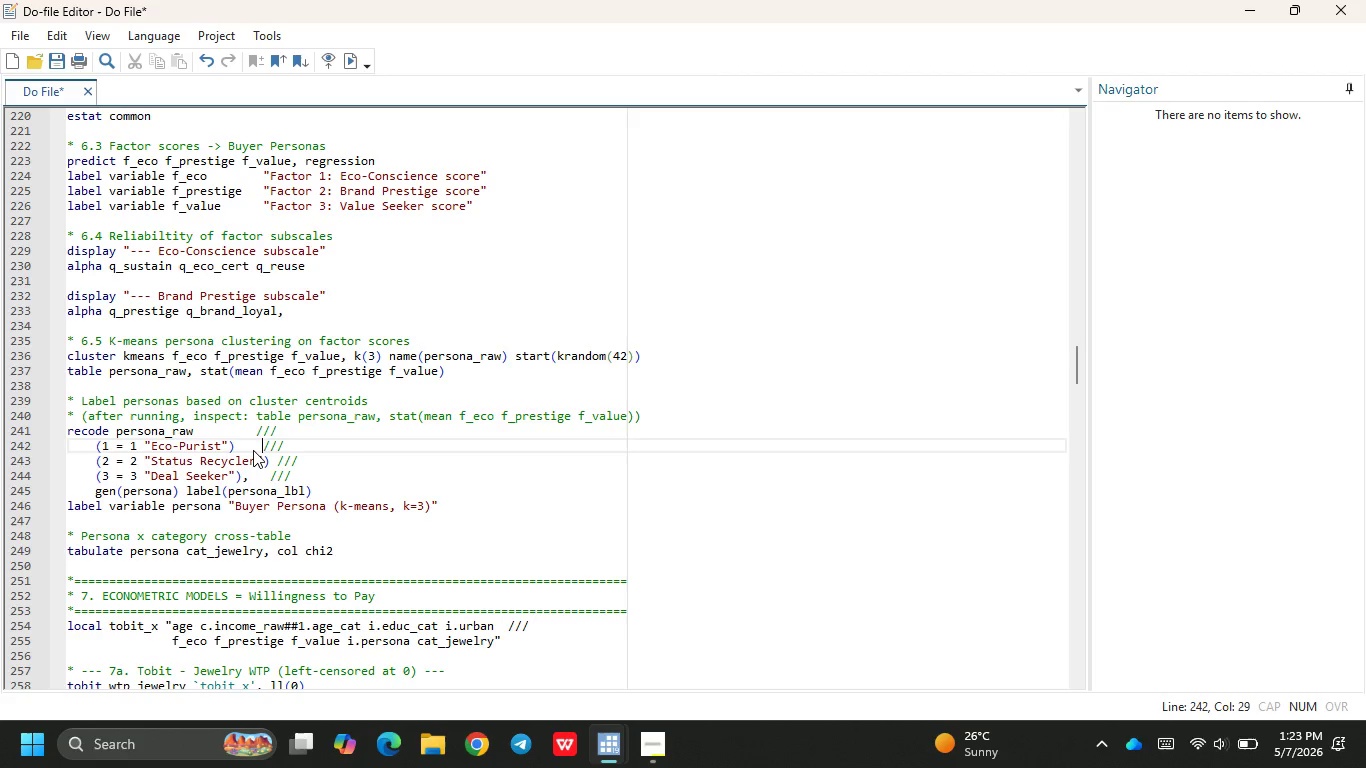 
key(Space)
 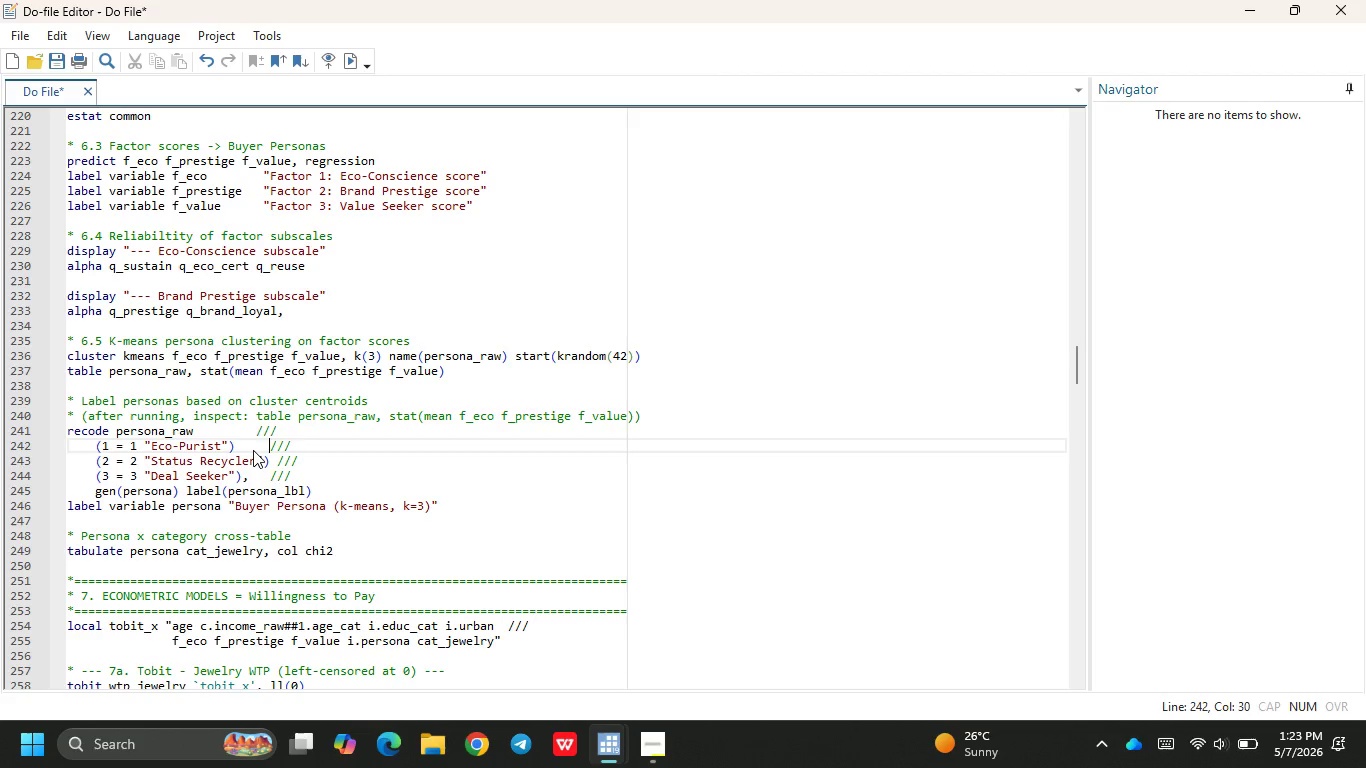 
key(Space)
 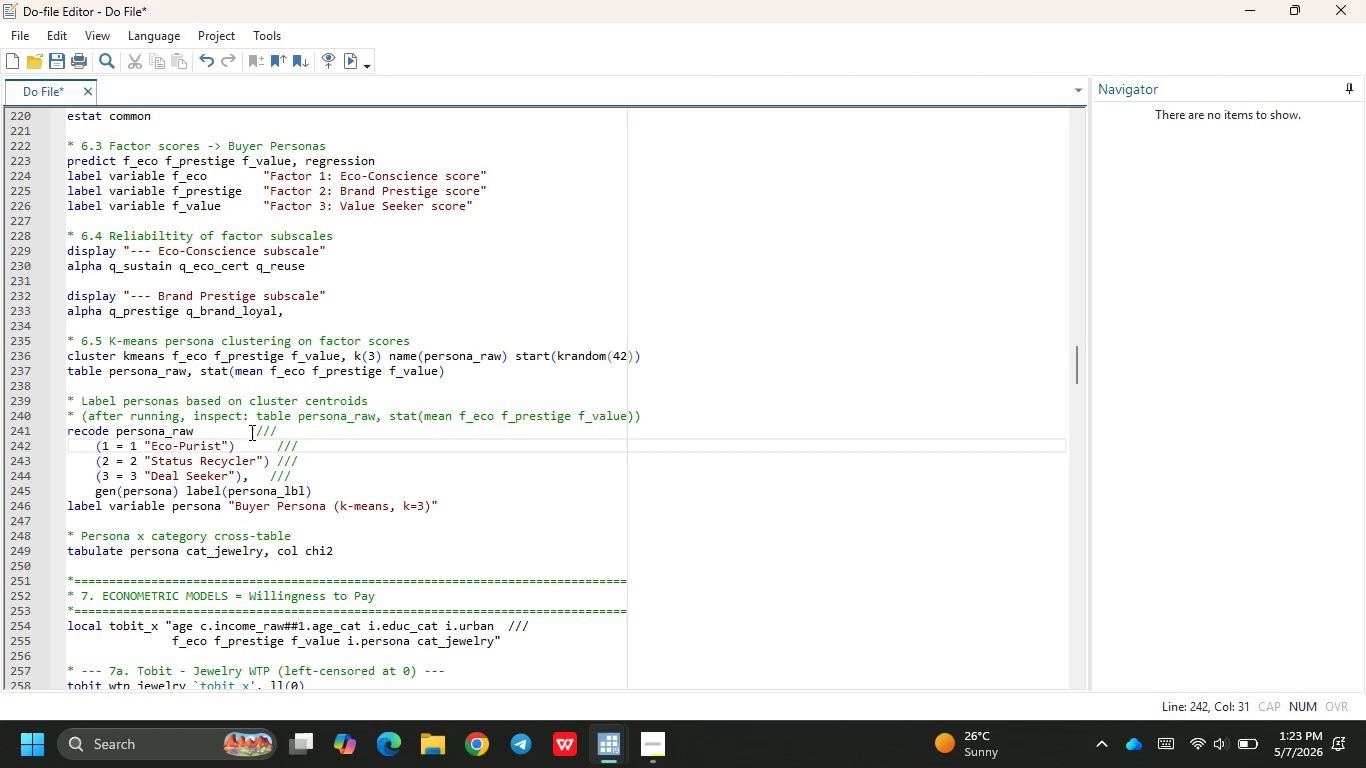 
left_click([250, 430])
 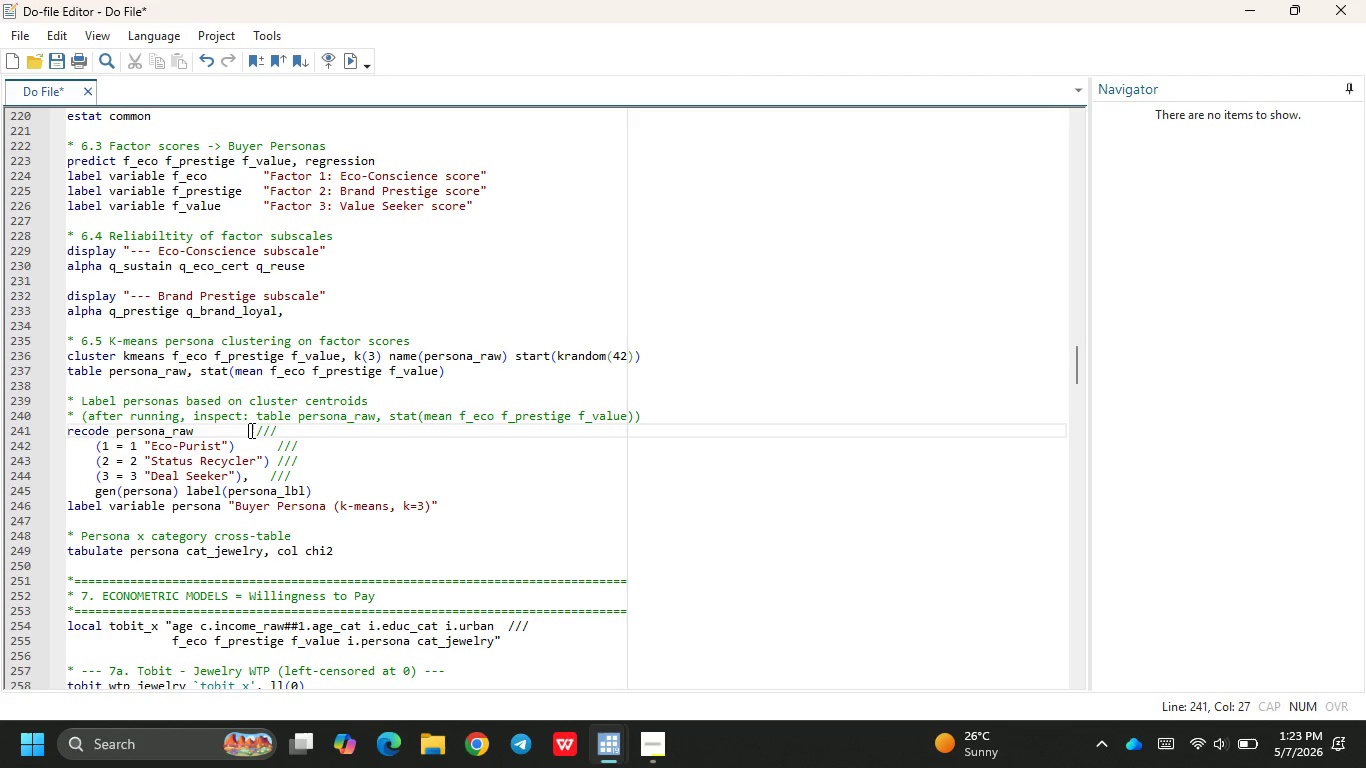 
key(Space)
 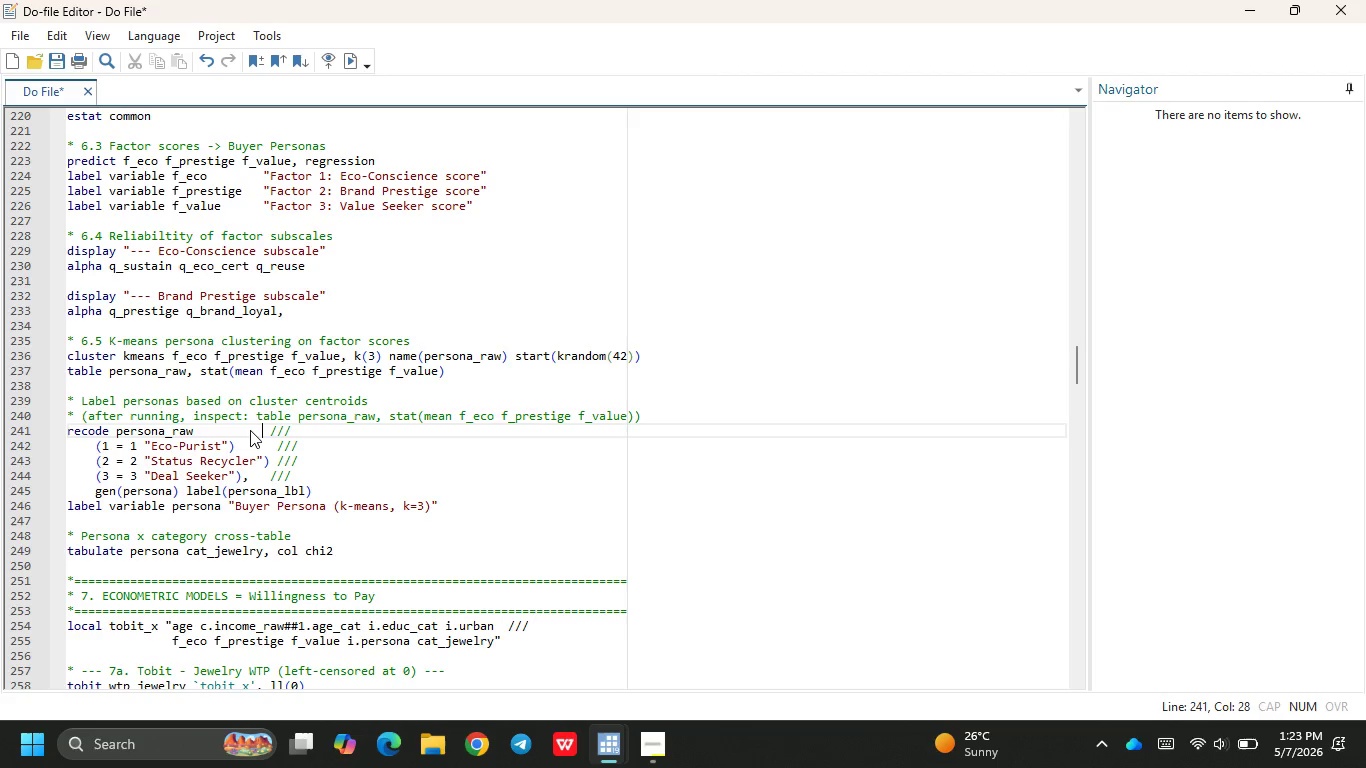 
key(Space)
 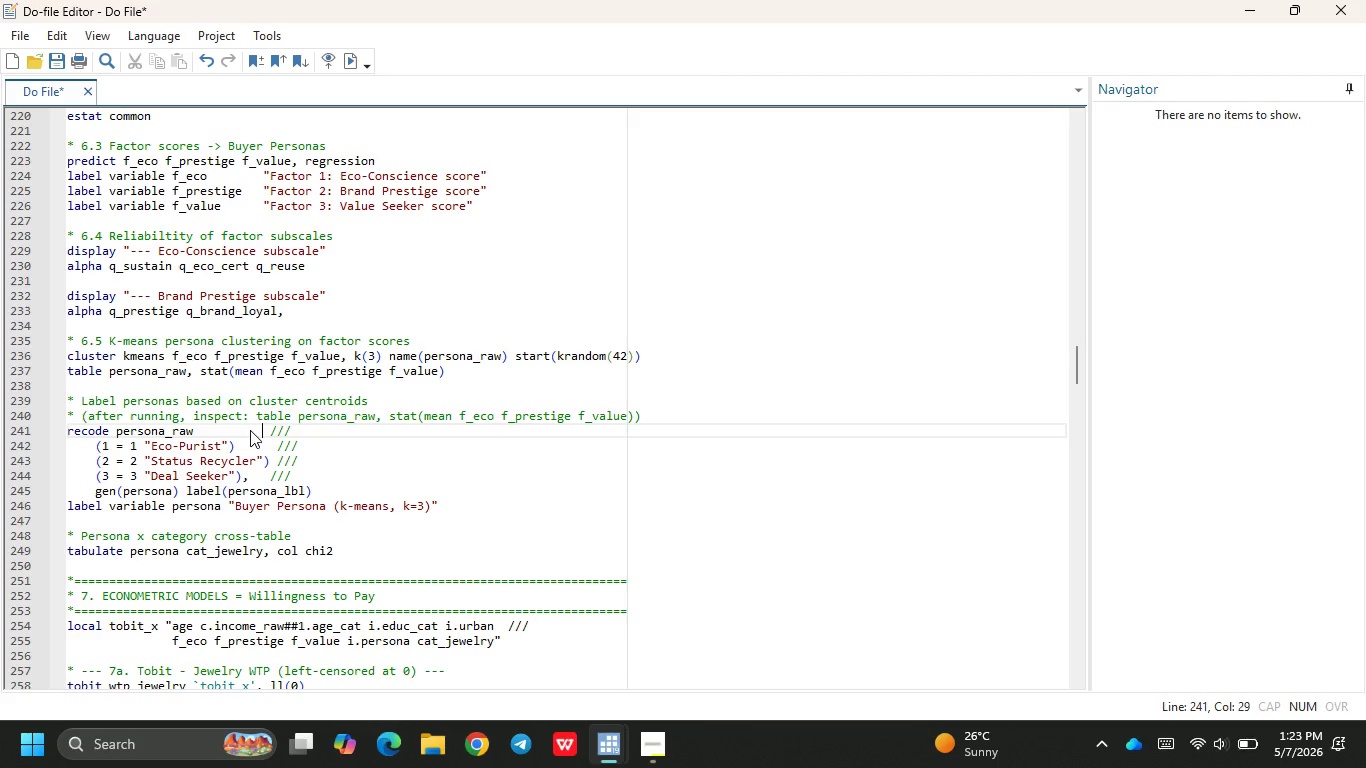 
key(Space)
 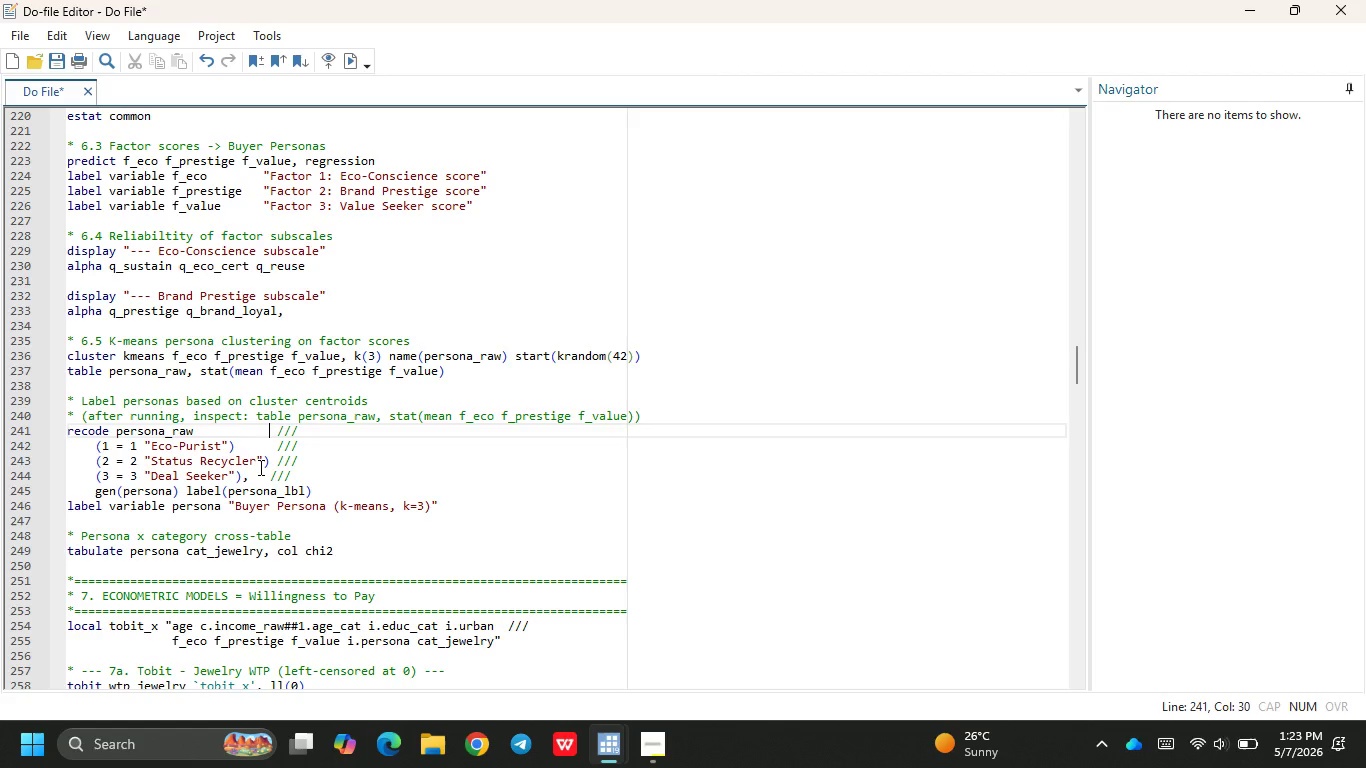 
key(Space)
 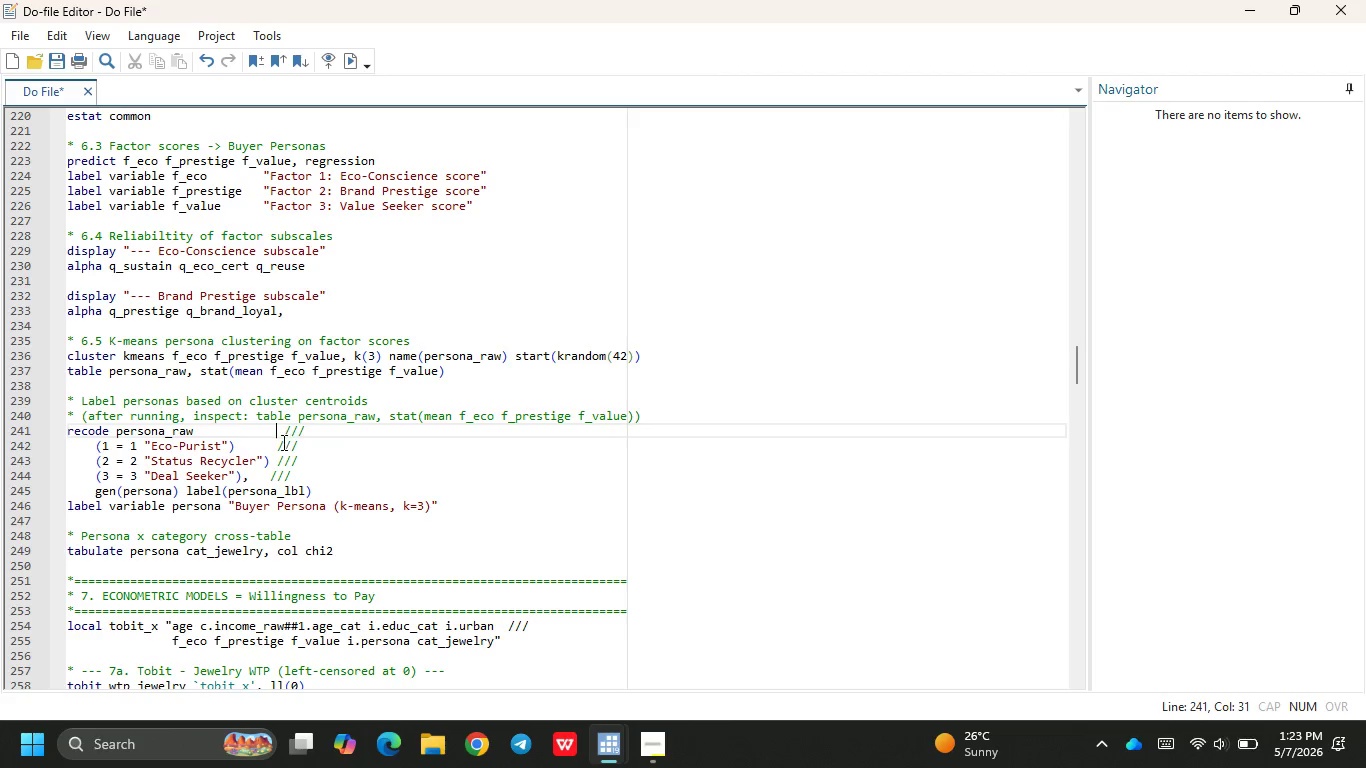 
left_click([276, 445])
 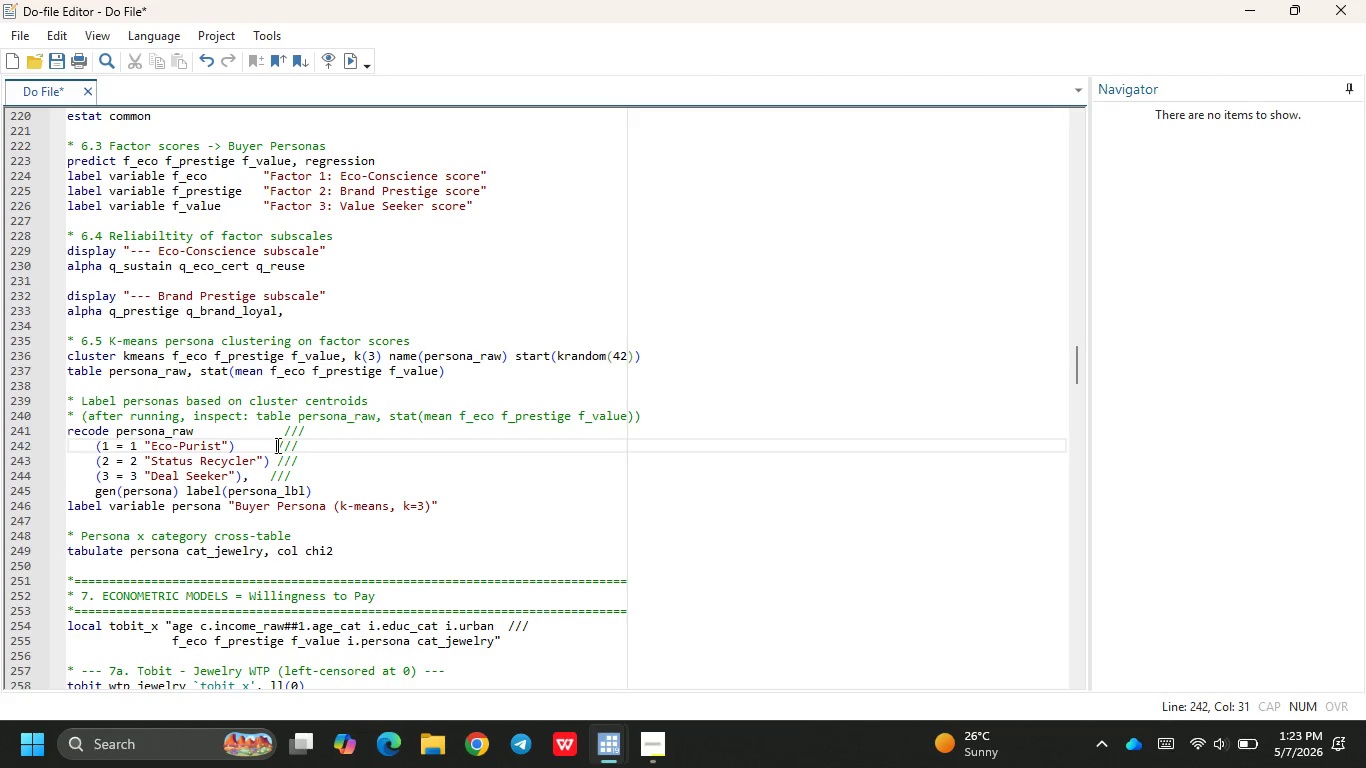 
key(Space)
 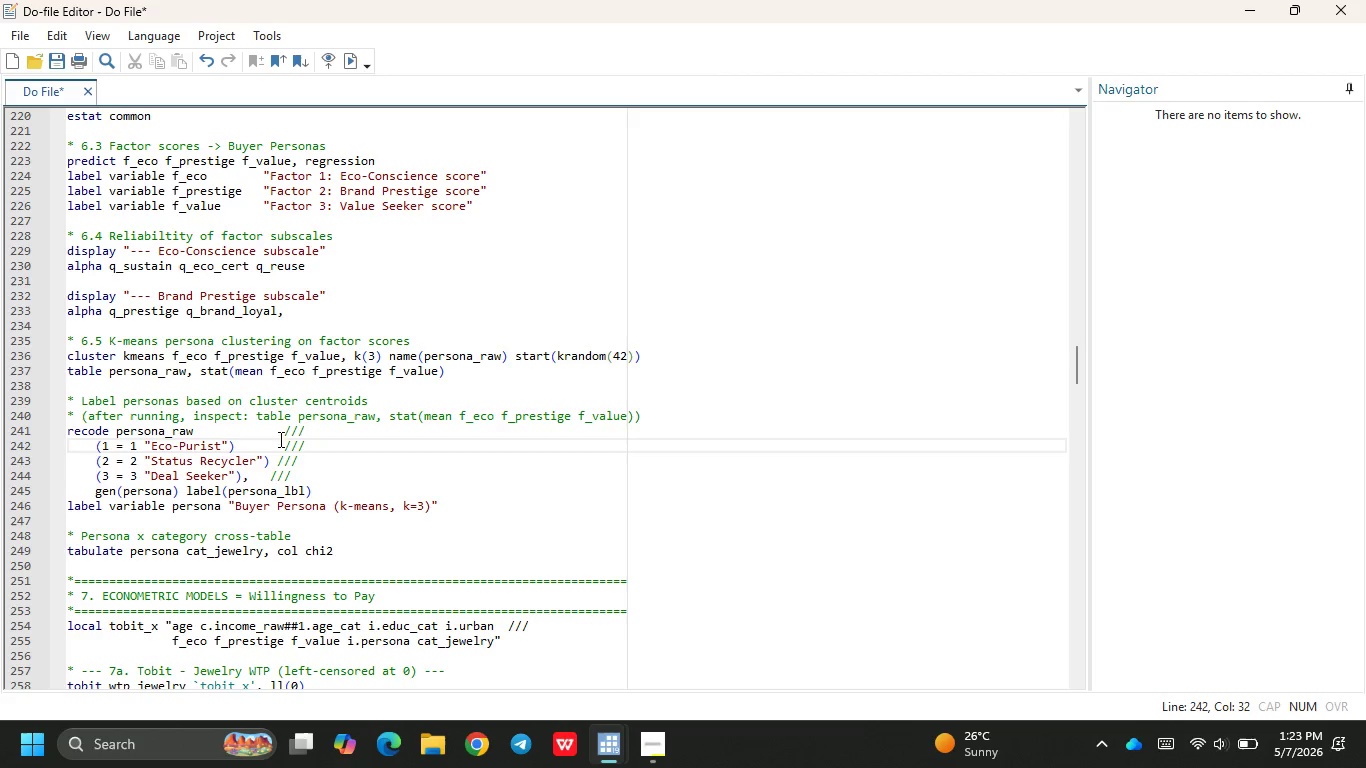 
left_click([347, 60])
 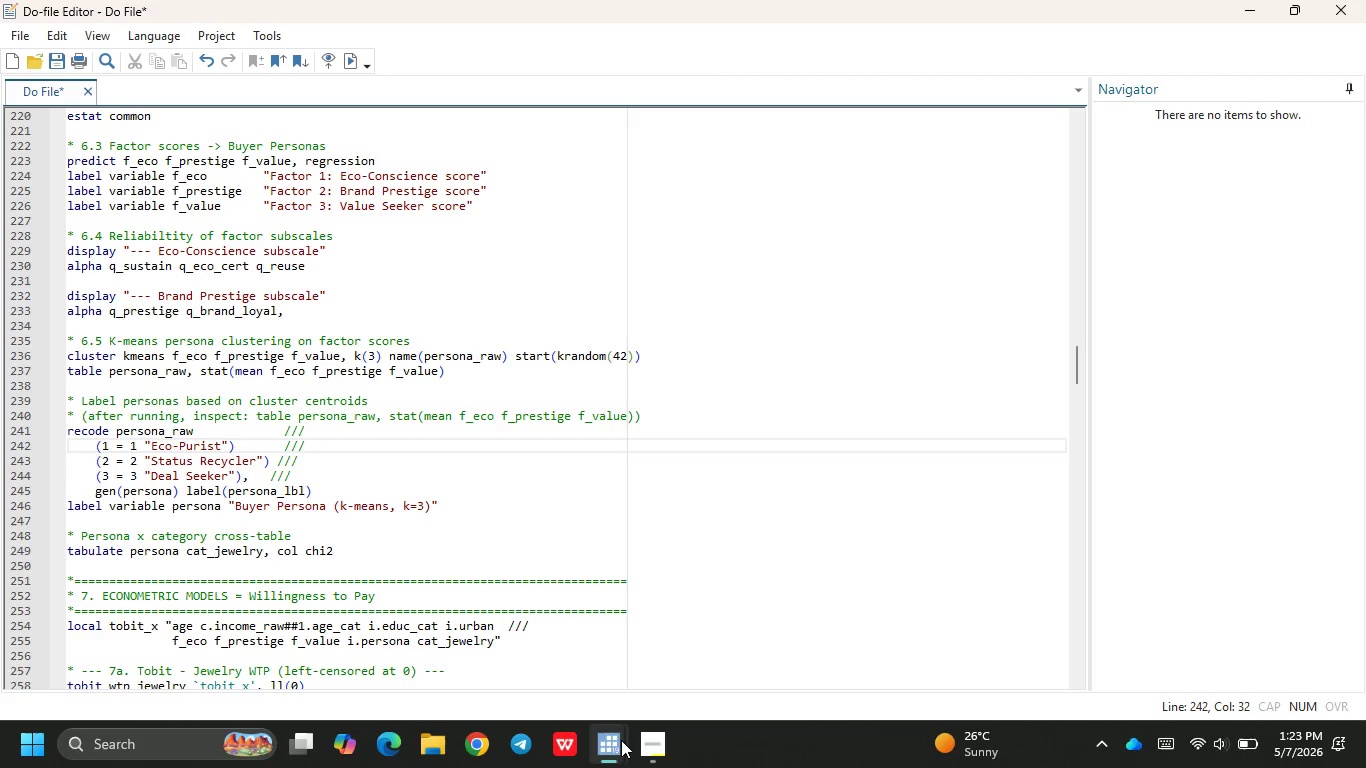 
mouse_move([586, 726])
 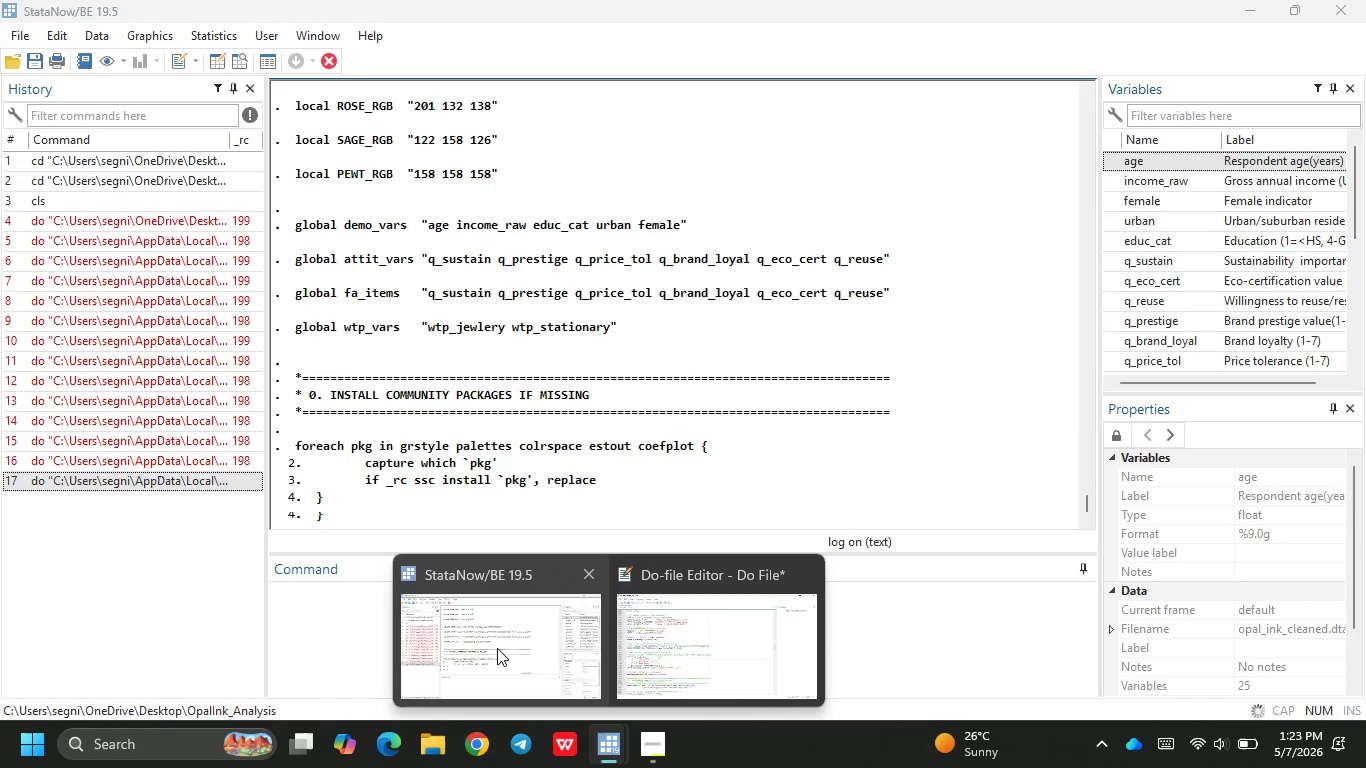 
left_click([498, 650])
 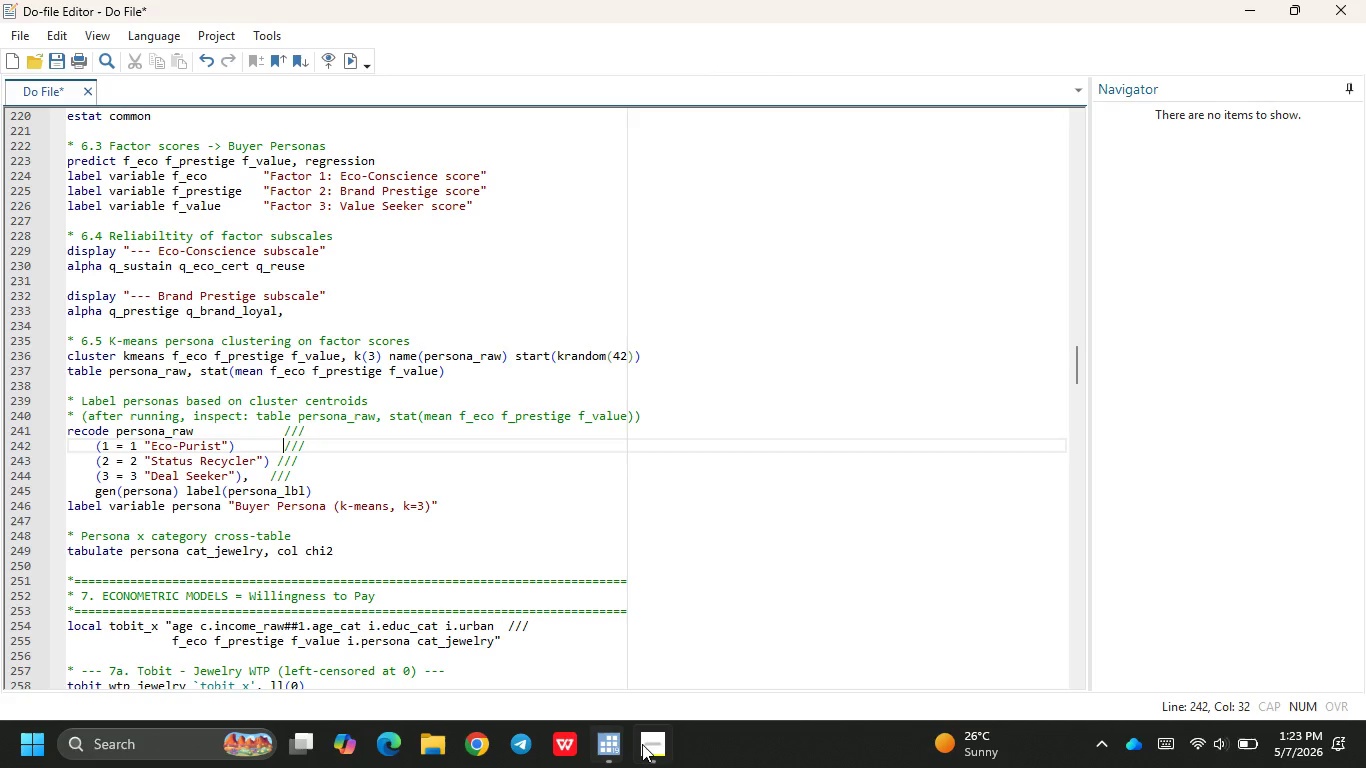 
left_click([649, 744])